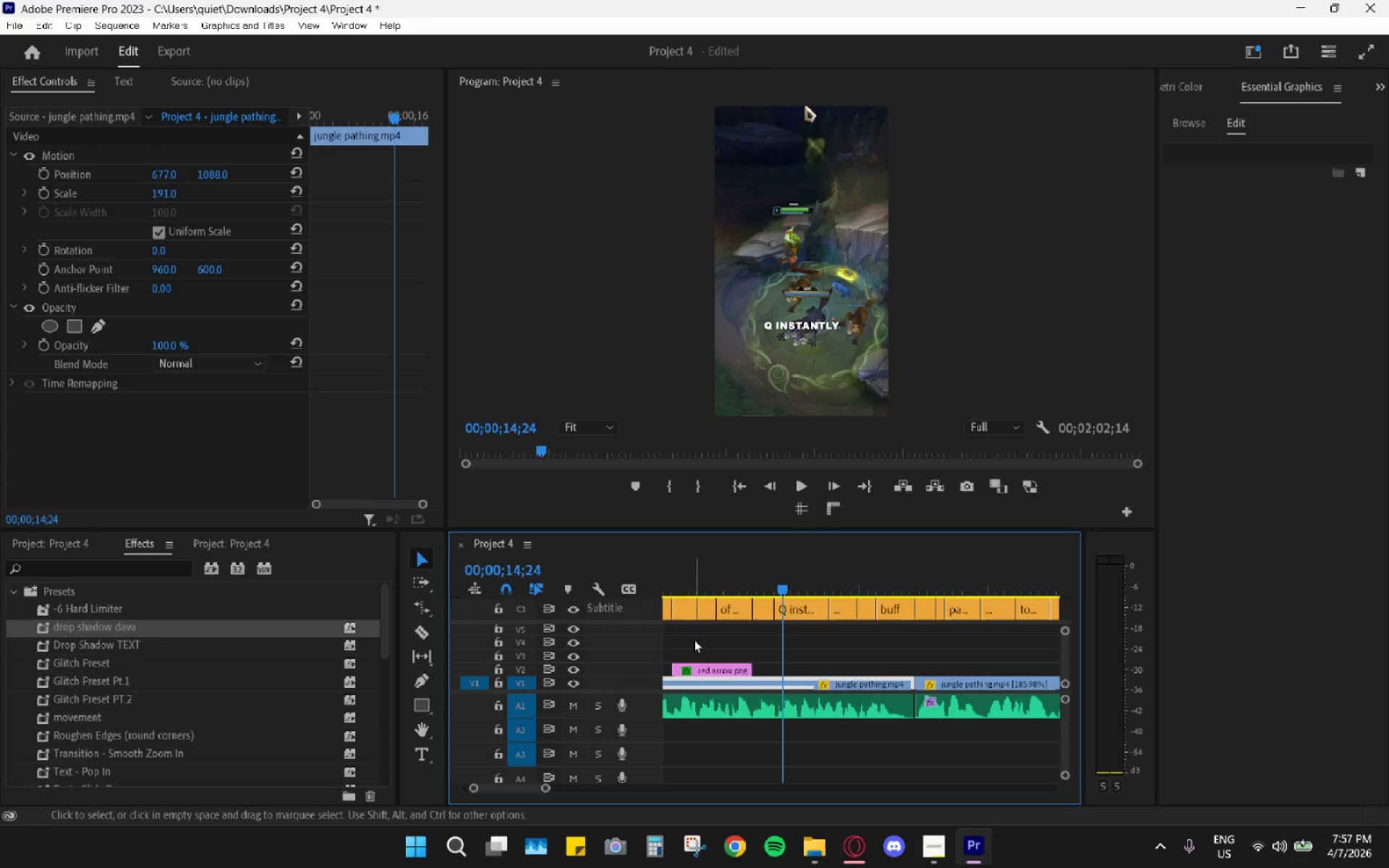 
scroll: coordinate [731, 679], scroll_direction: up, amount: 5.0
 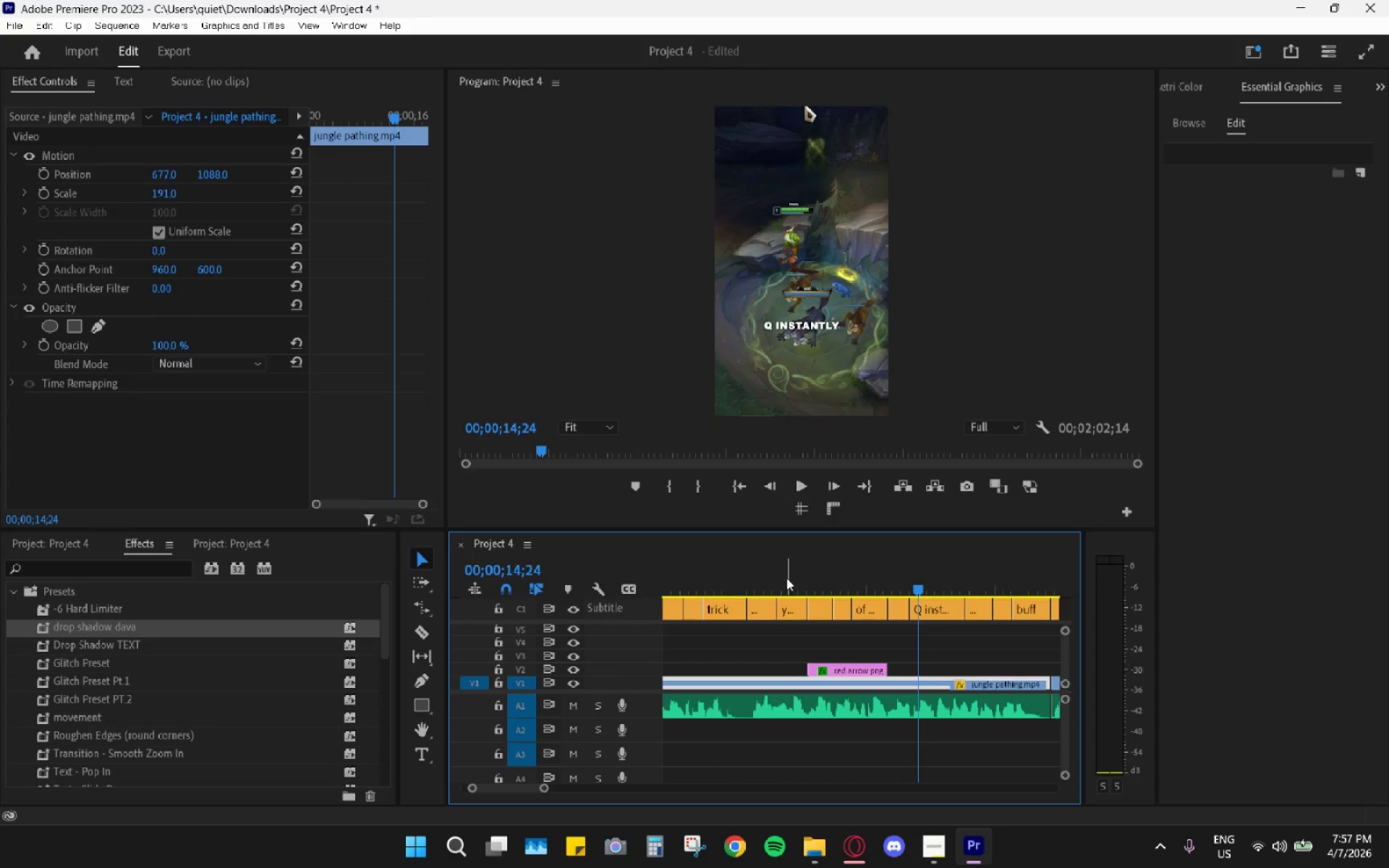 
key(Space)
 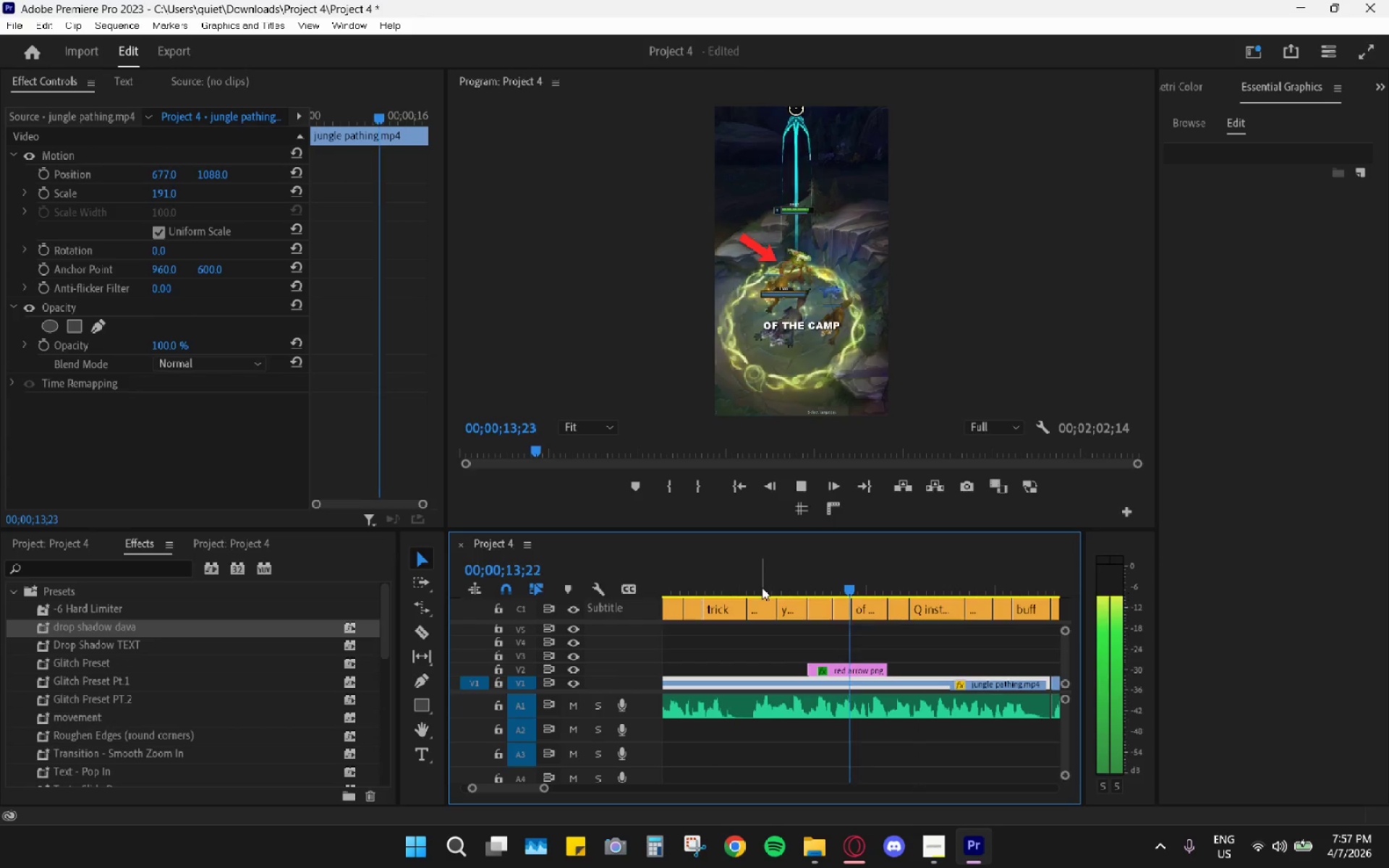 
key(Space)
 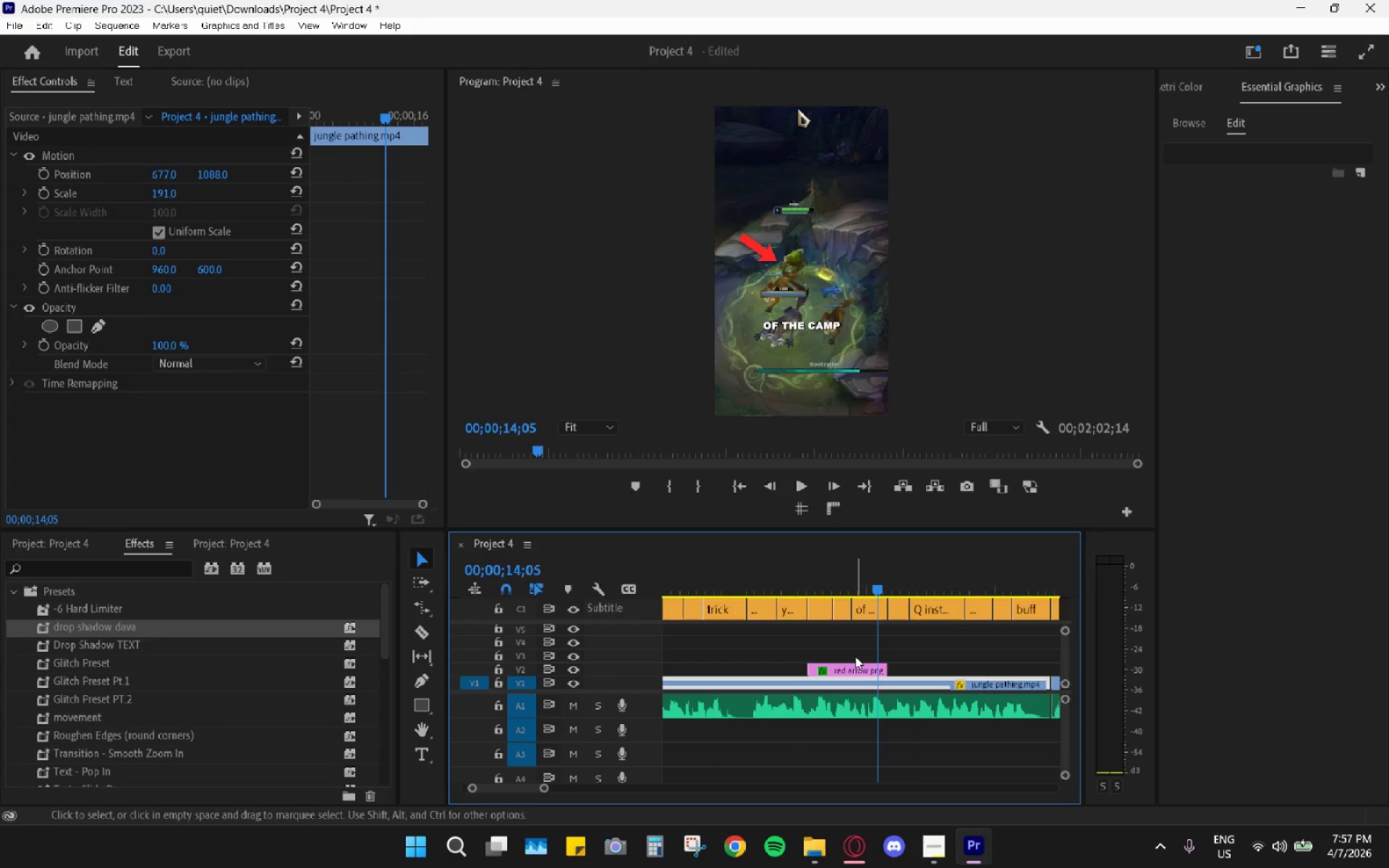 
left_click([850, 667])
 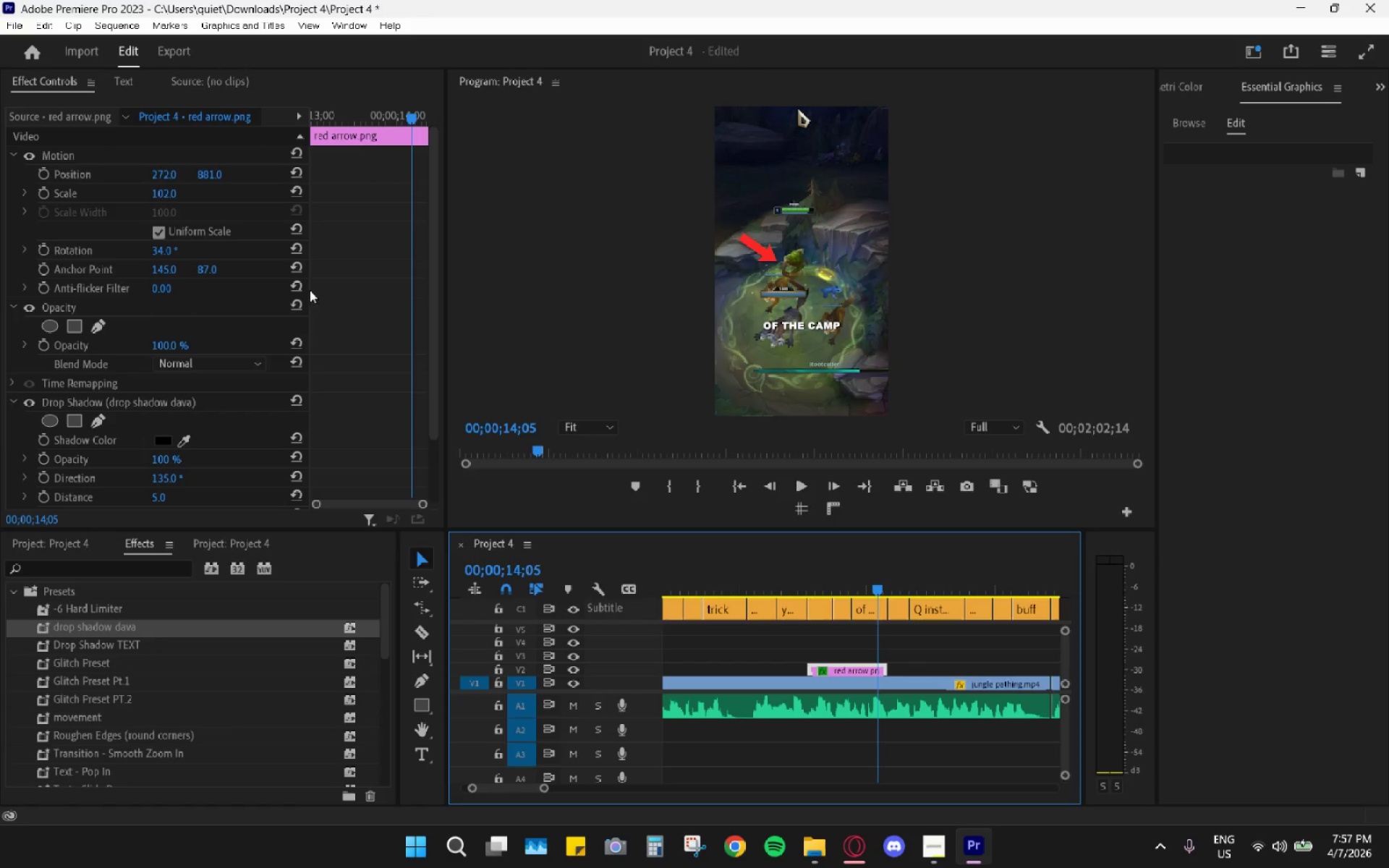 
left_click_drag(start_coordinate=[767, 574], to_coordinate=[763, 571])
 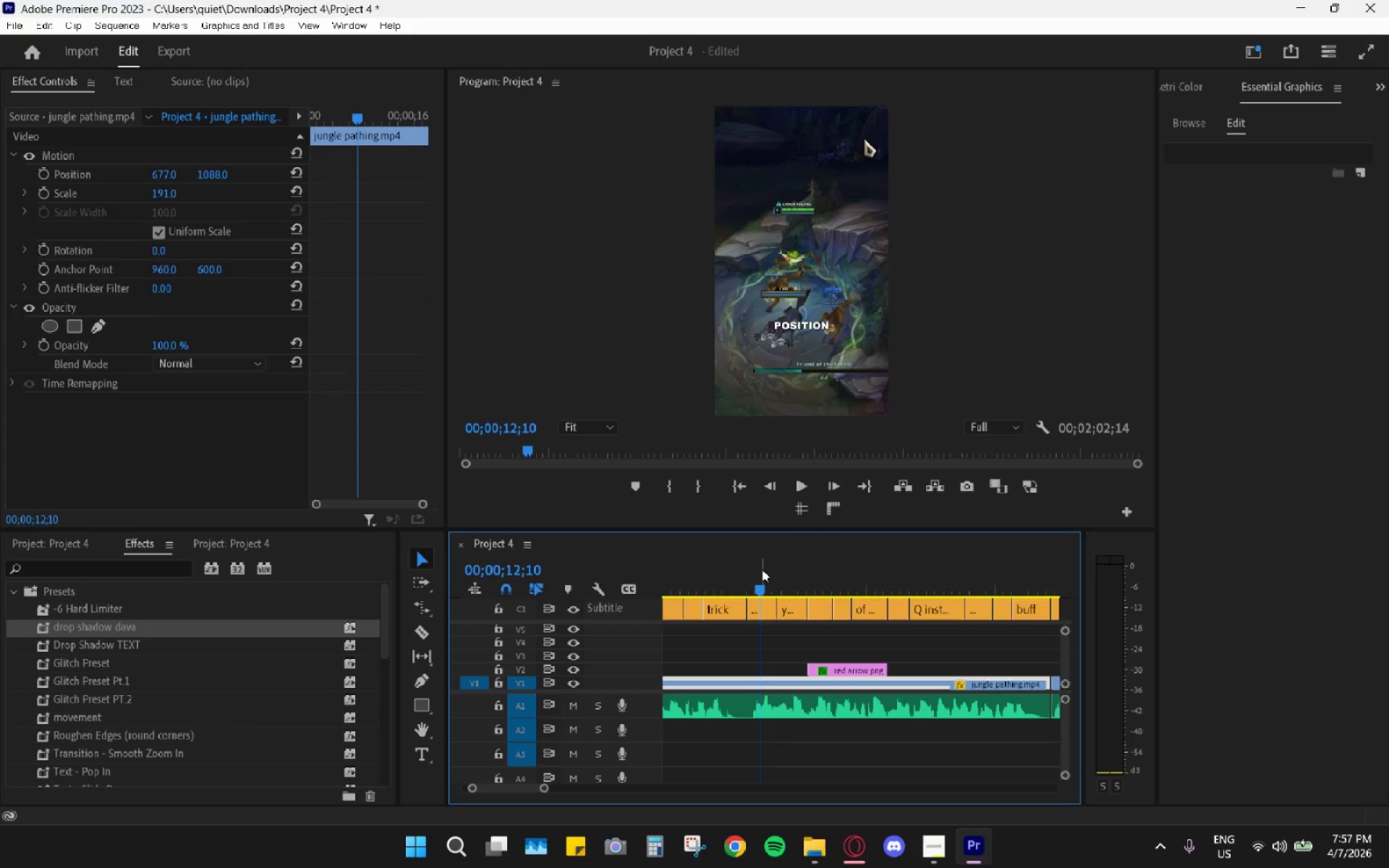 
key(Space)
 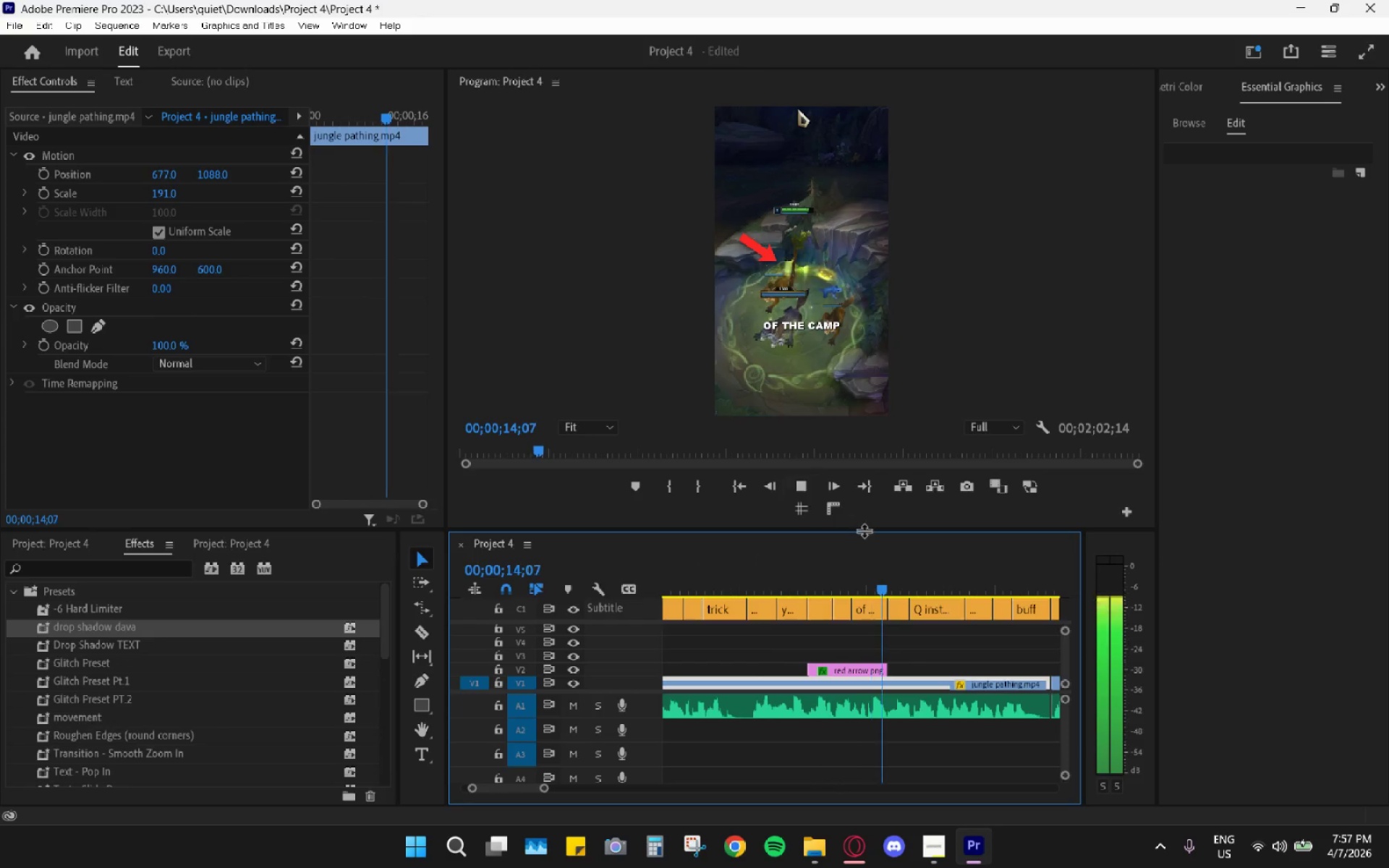 
key(Space)
 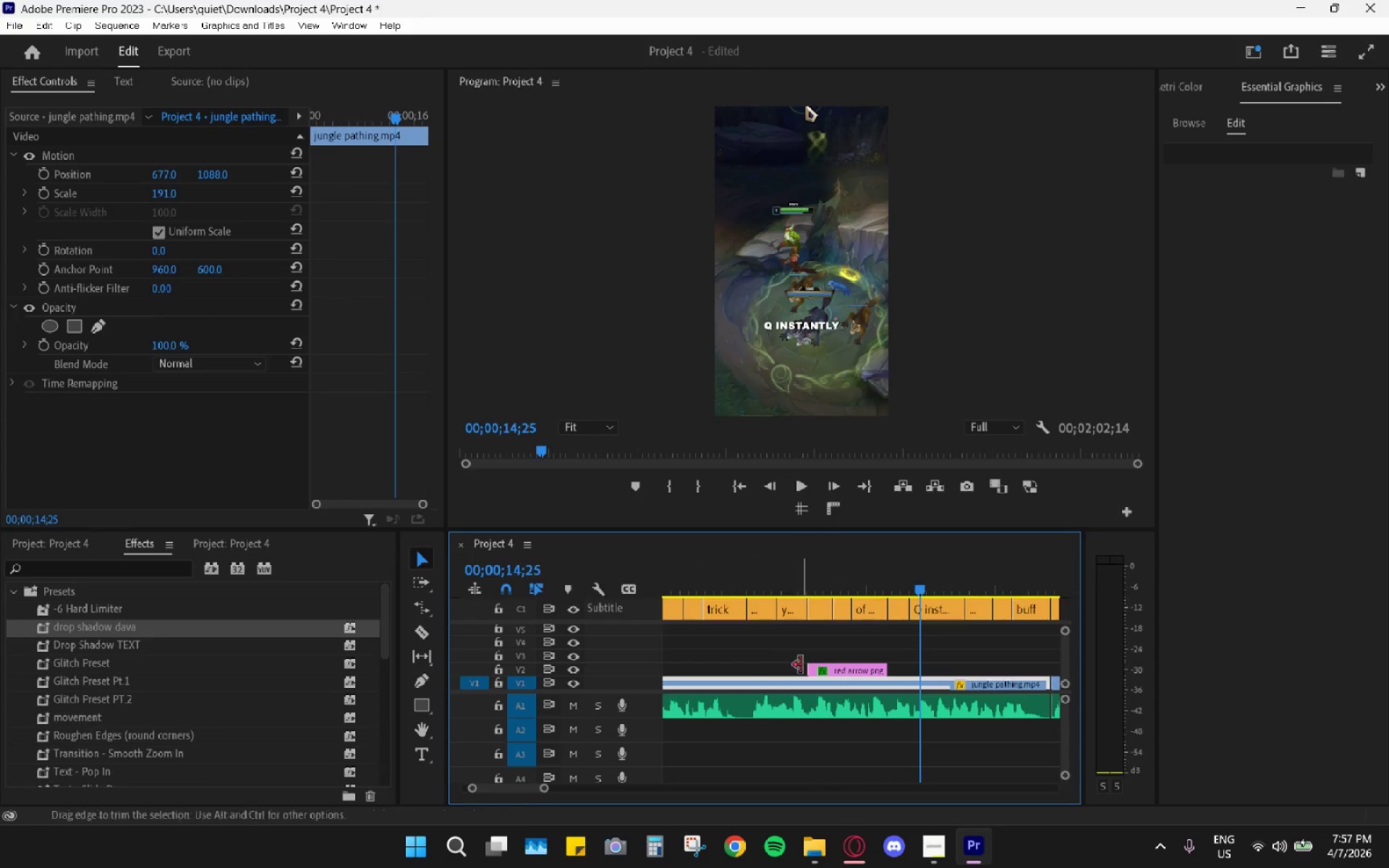 
scroll: coordinate [839, 631], scroll_direction: down, amount: 2.0
 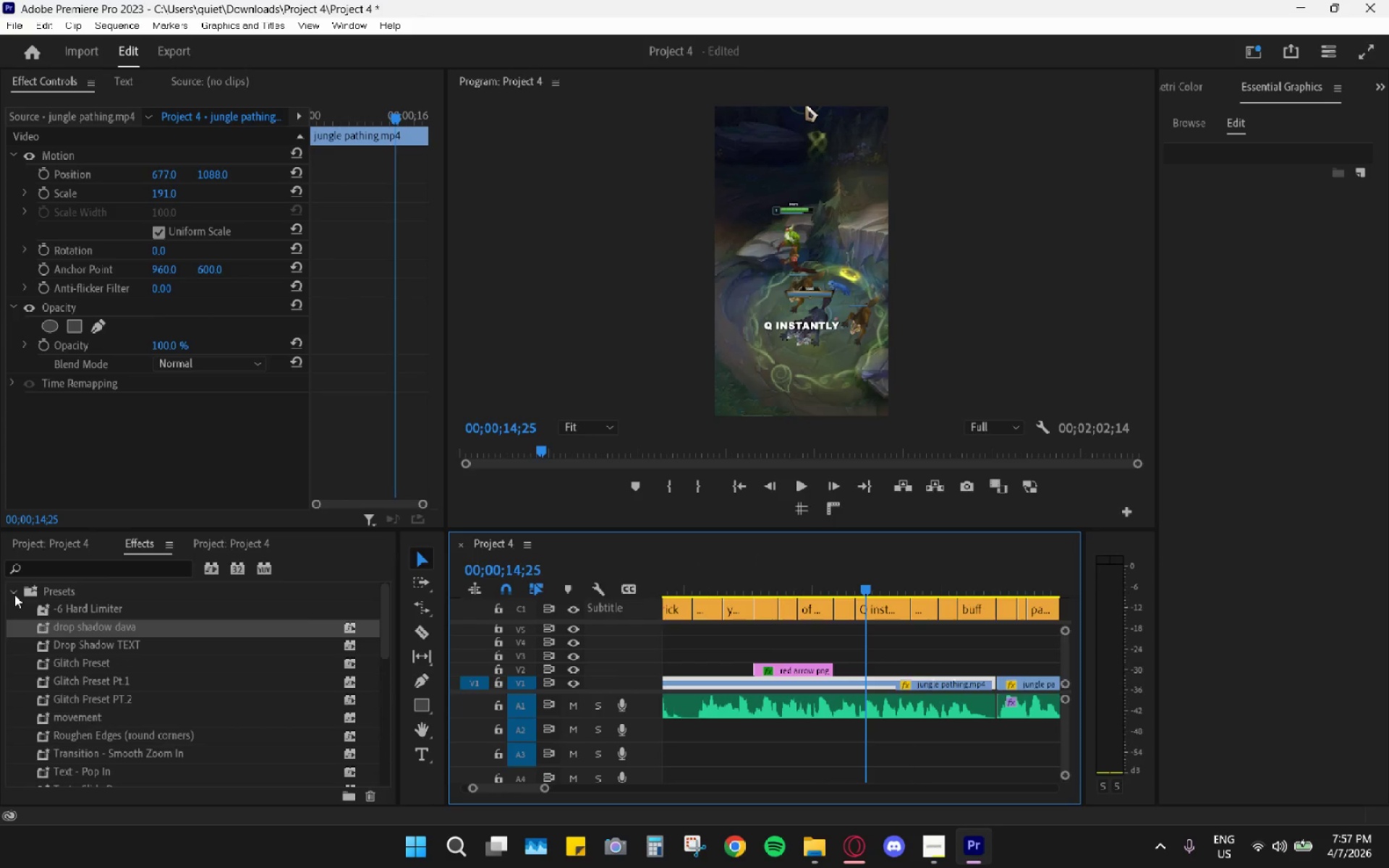 
left_click([14, 595])
 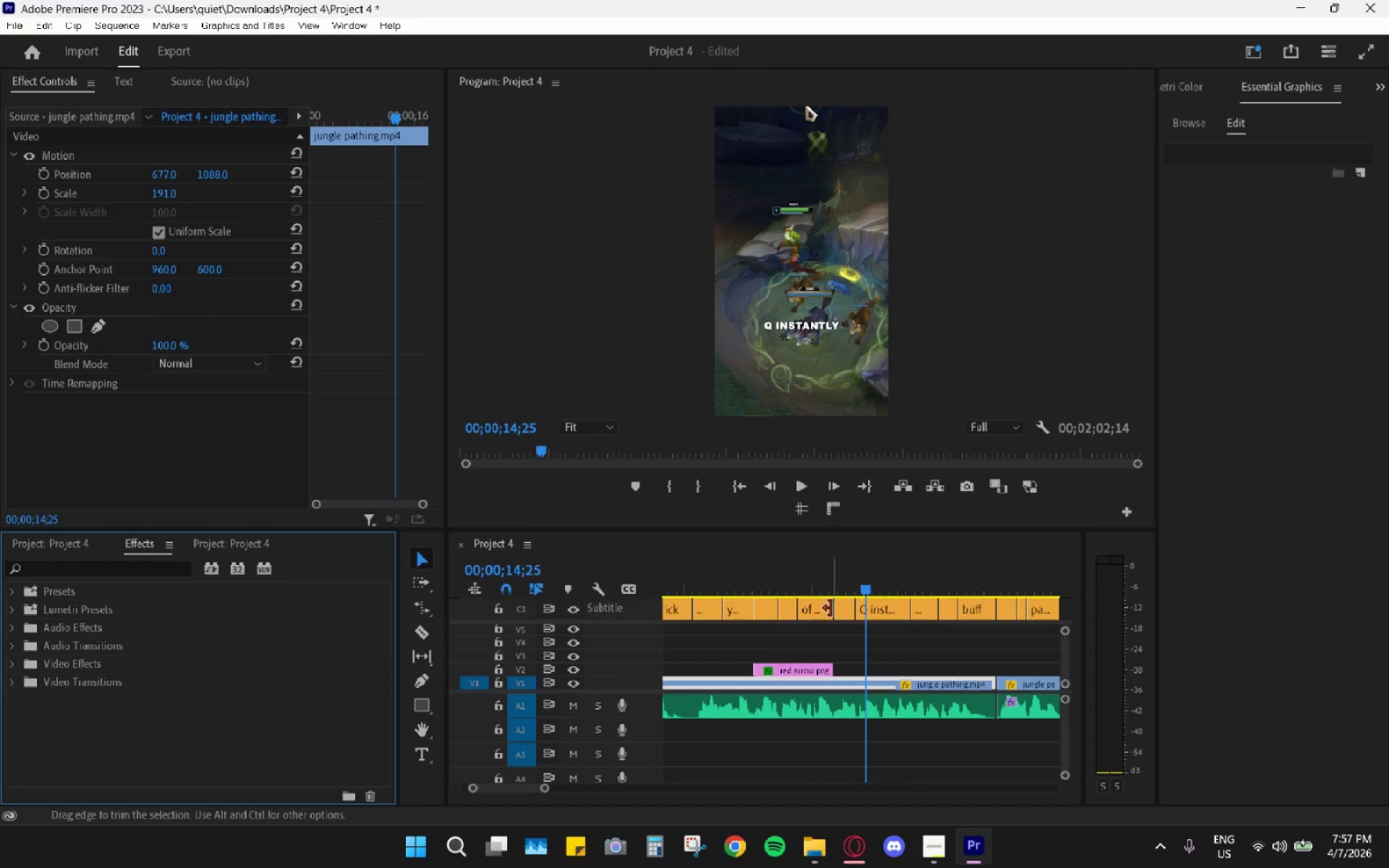 
left_click_drag(start_coordinate=[760, 592], to_coordinate=[851, 616])
 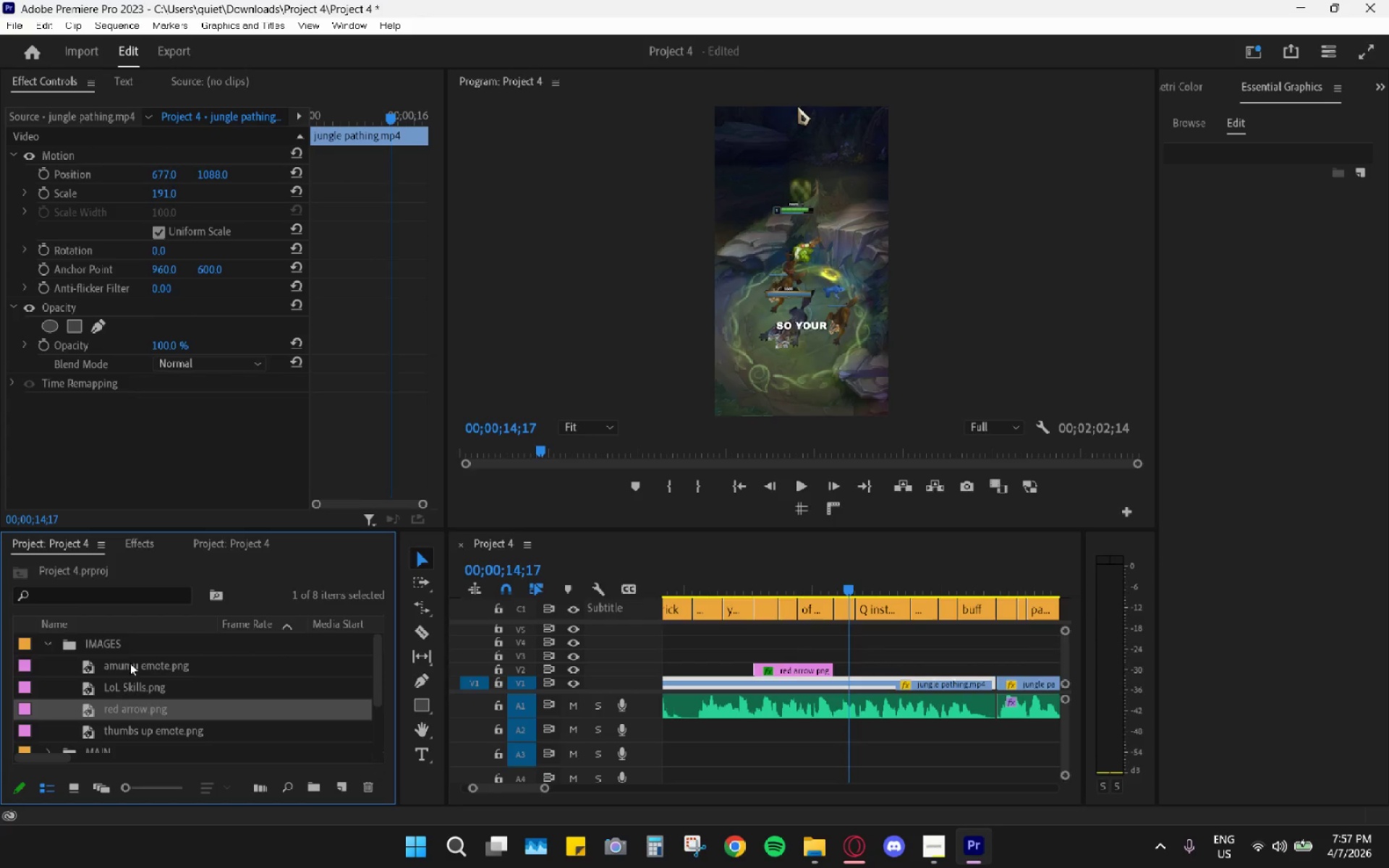 
scroll: coordinate [146, 722], scroll_direction: down, amount: 1.0
 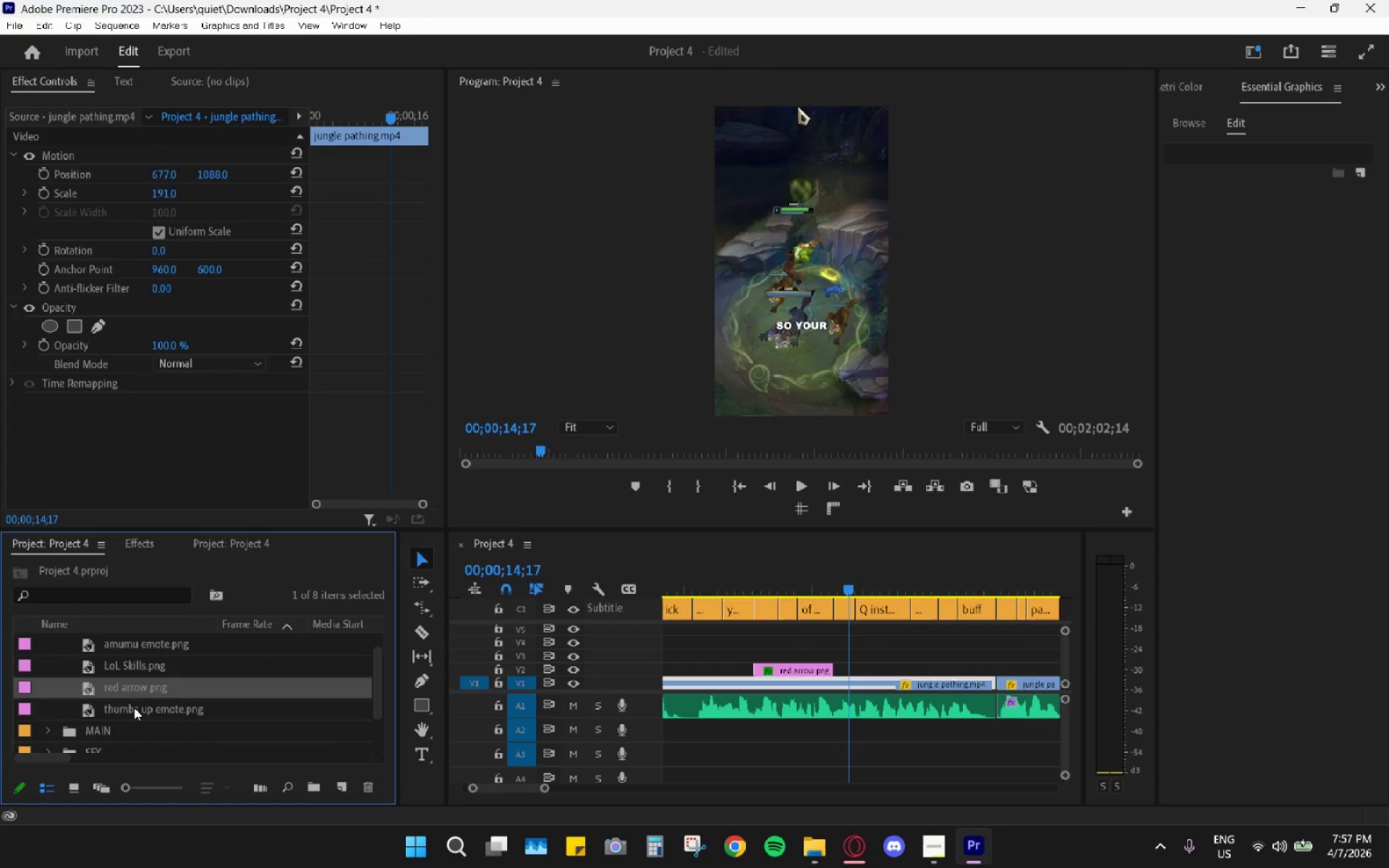 
scroll: coordinate [134, 707], scroll_direction: up, amount: 2.0
 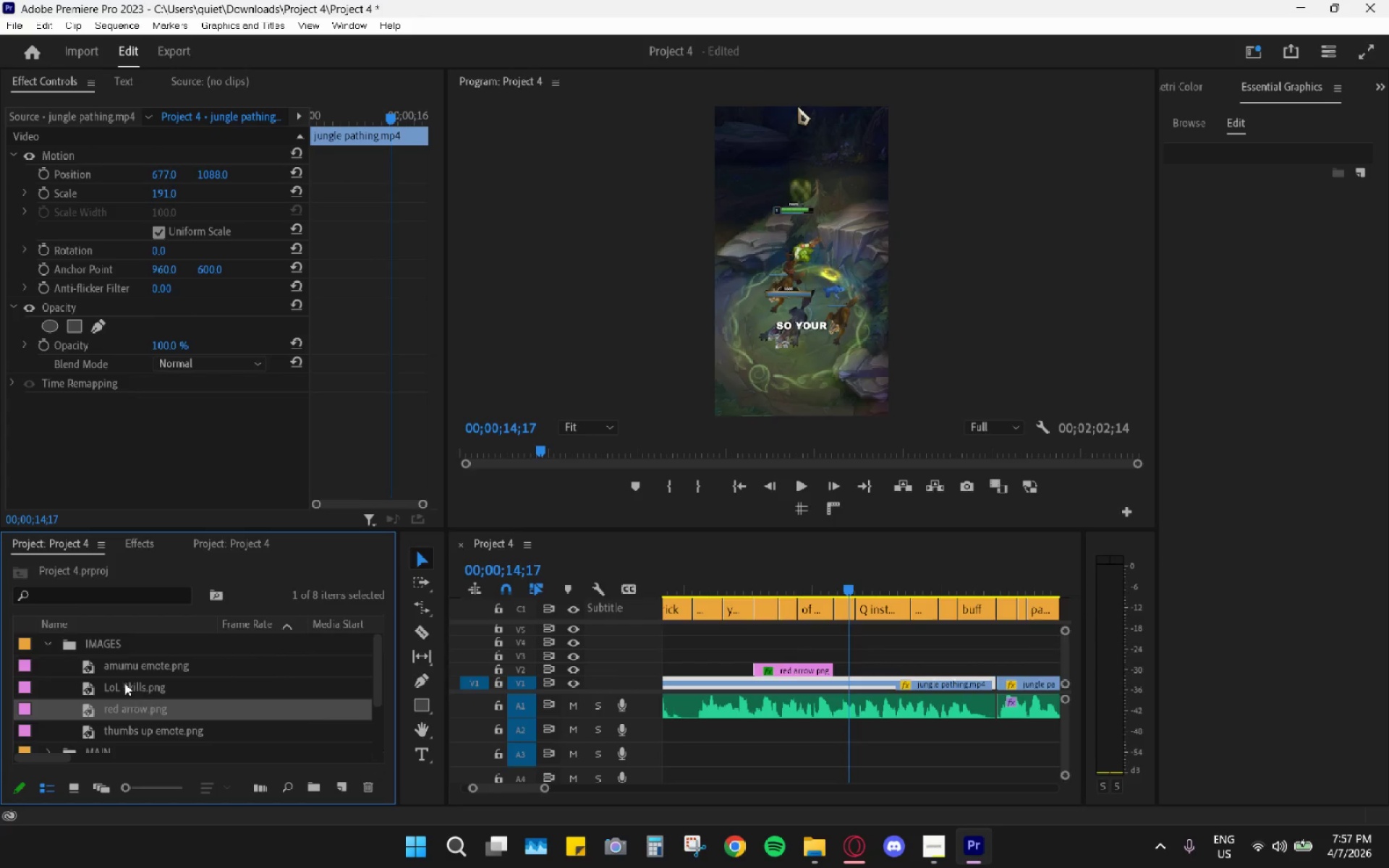 
left_click_drag(start_coordinate=[124, 680], to_coordinate=[797, 643])
 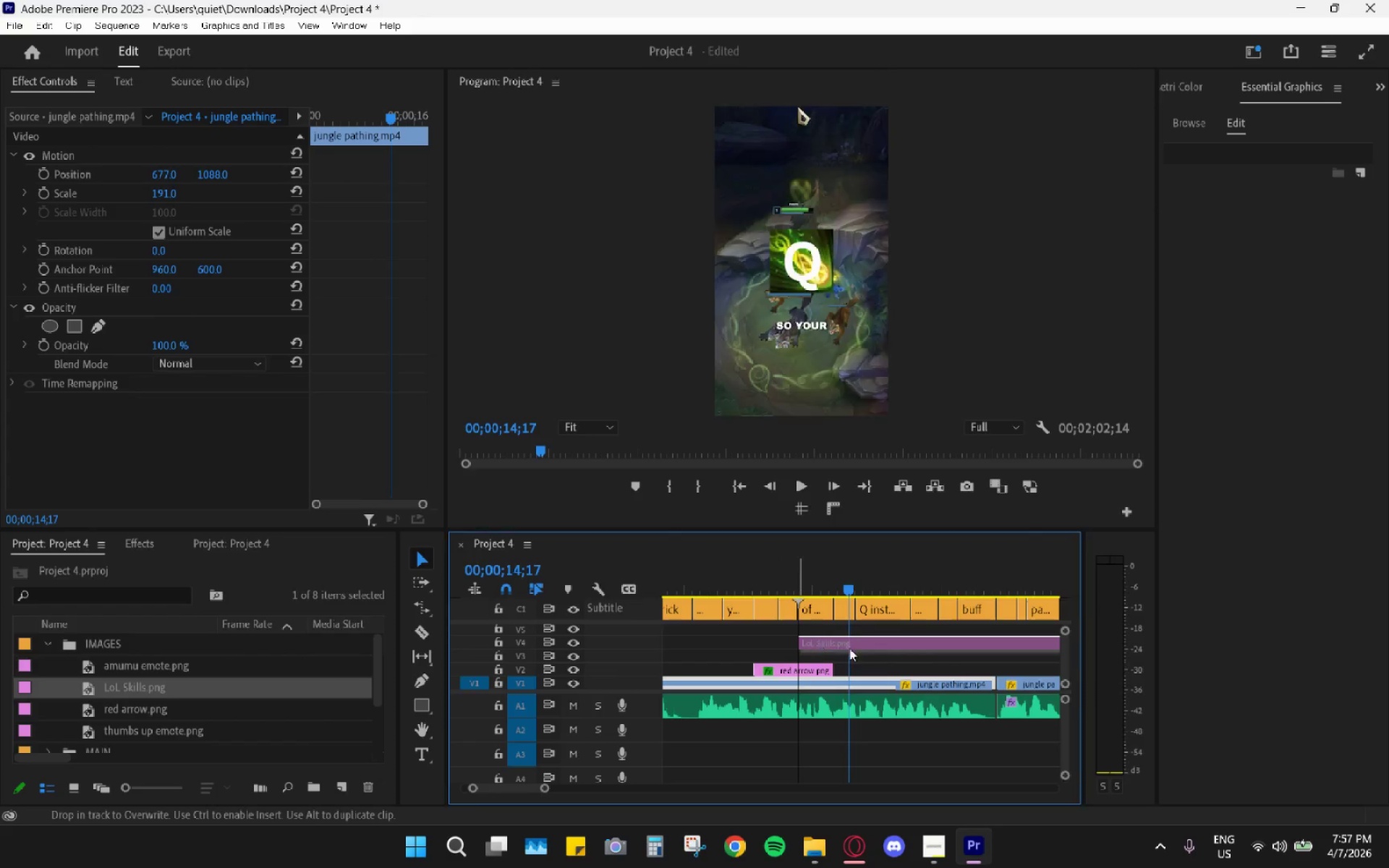 
hold_key(key=AltLeft, duration=0.66)
scroll: coordinate [888, 663], scroll_direction: down, amount: 9.0
 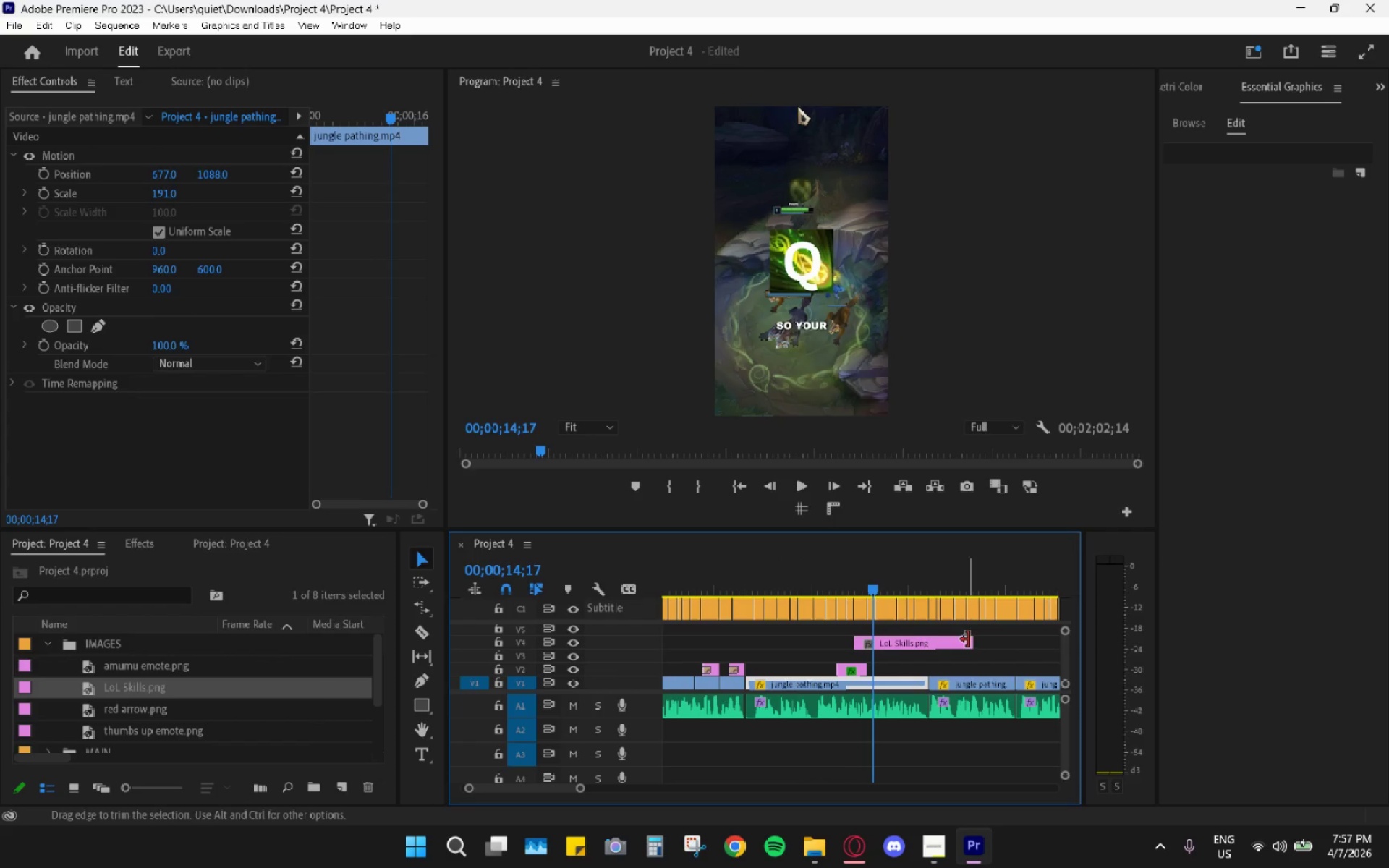 
left_click_drag(start_coordinate=[971, 639], to_coordinate=[925, 643])
 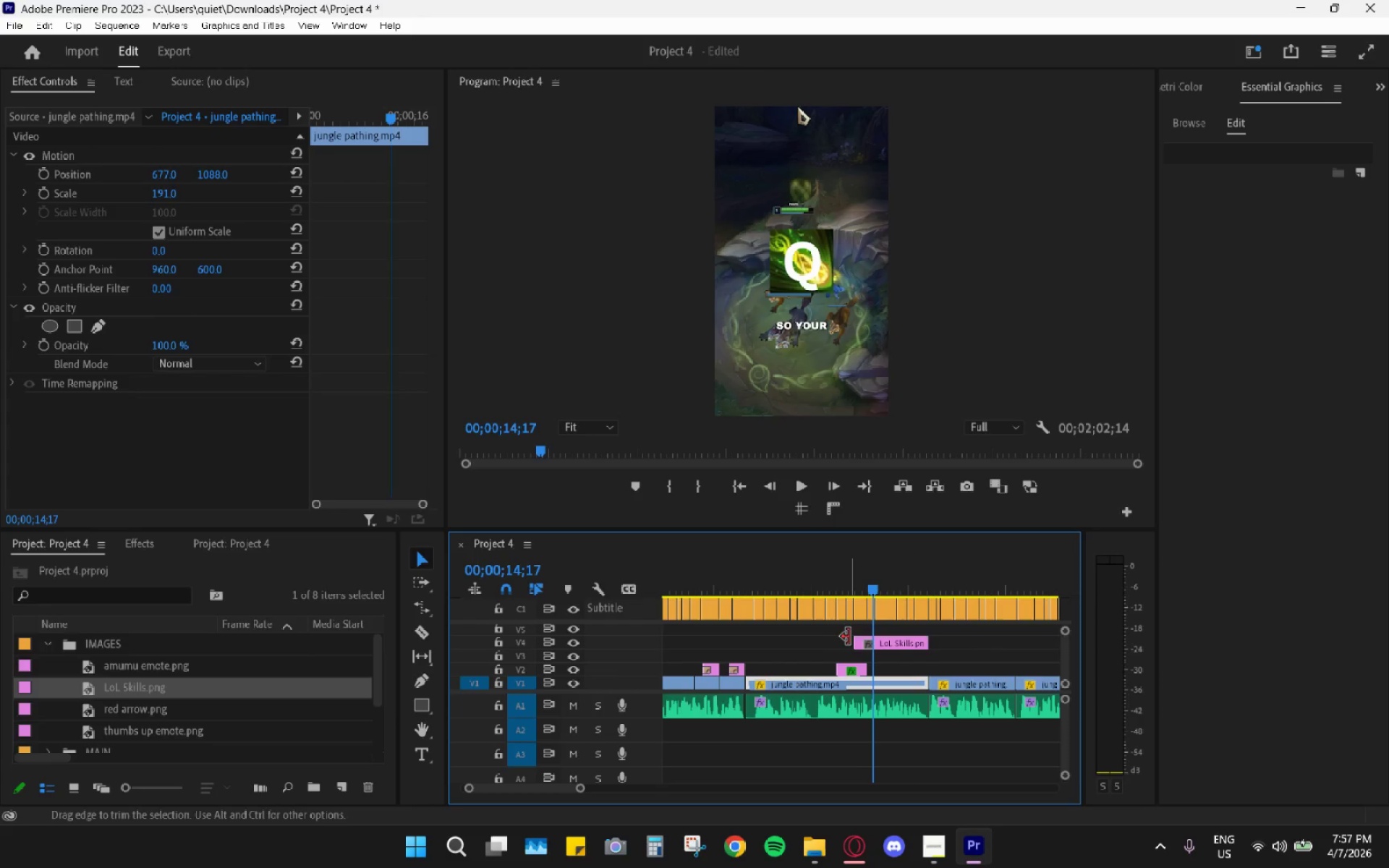 
left_click_drag(start_coordinate=[853, 639], to_coordinate=[865, 644])
 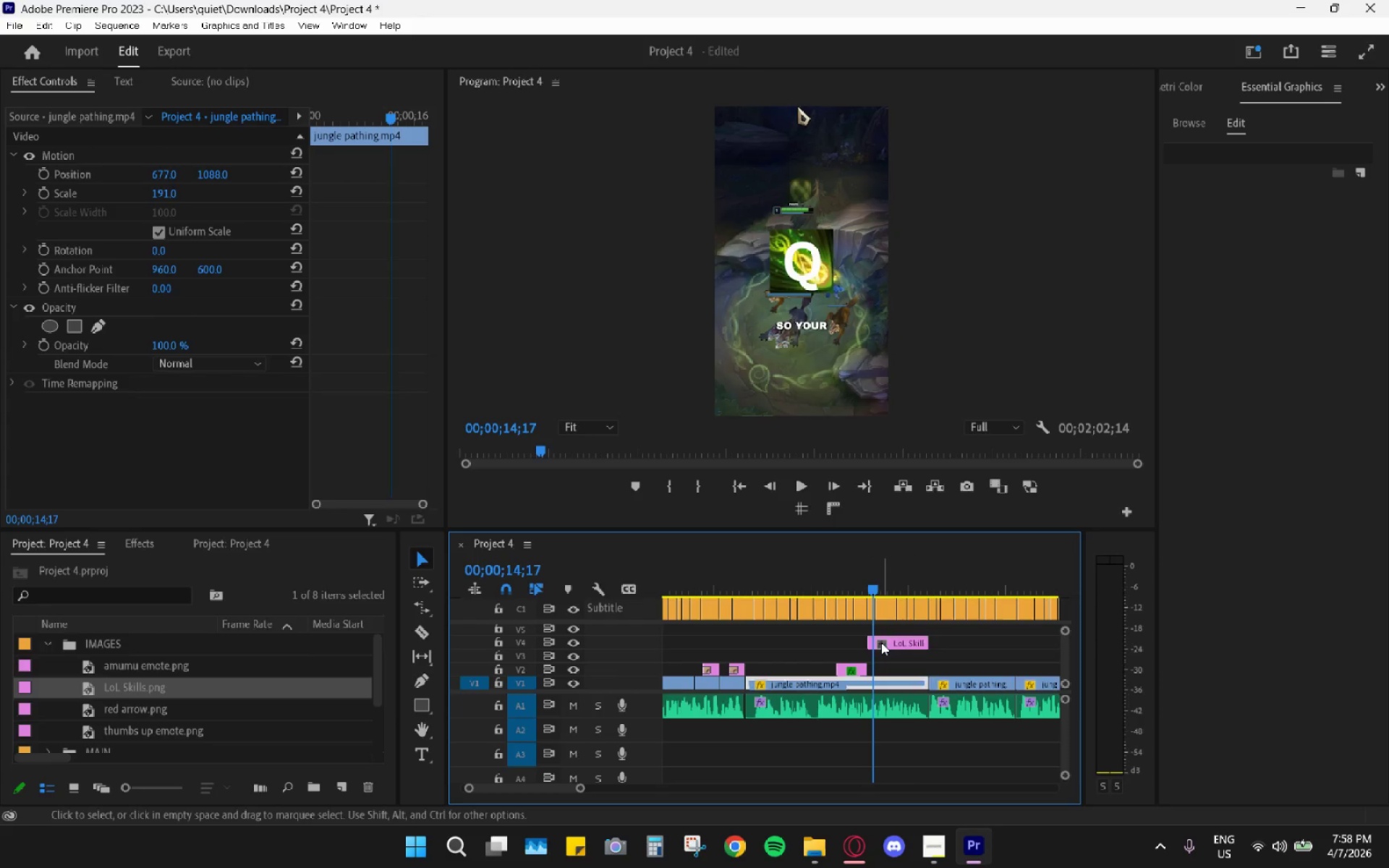 
left_click_drag(start_coordinate=[881, 642], to_coordinate=[880, 665])
 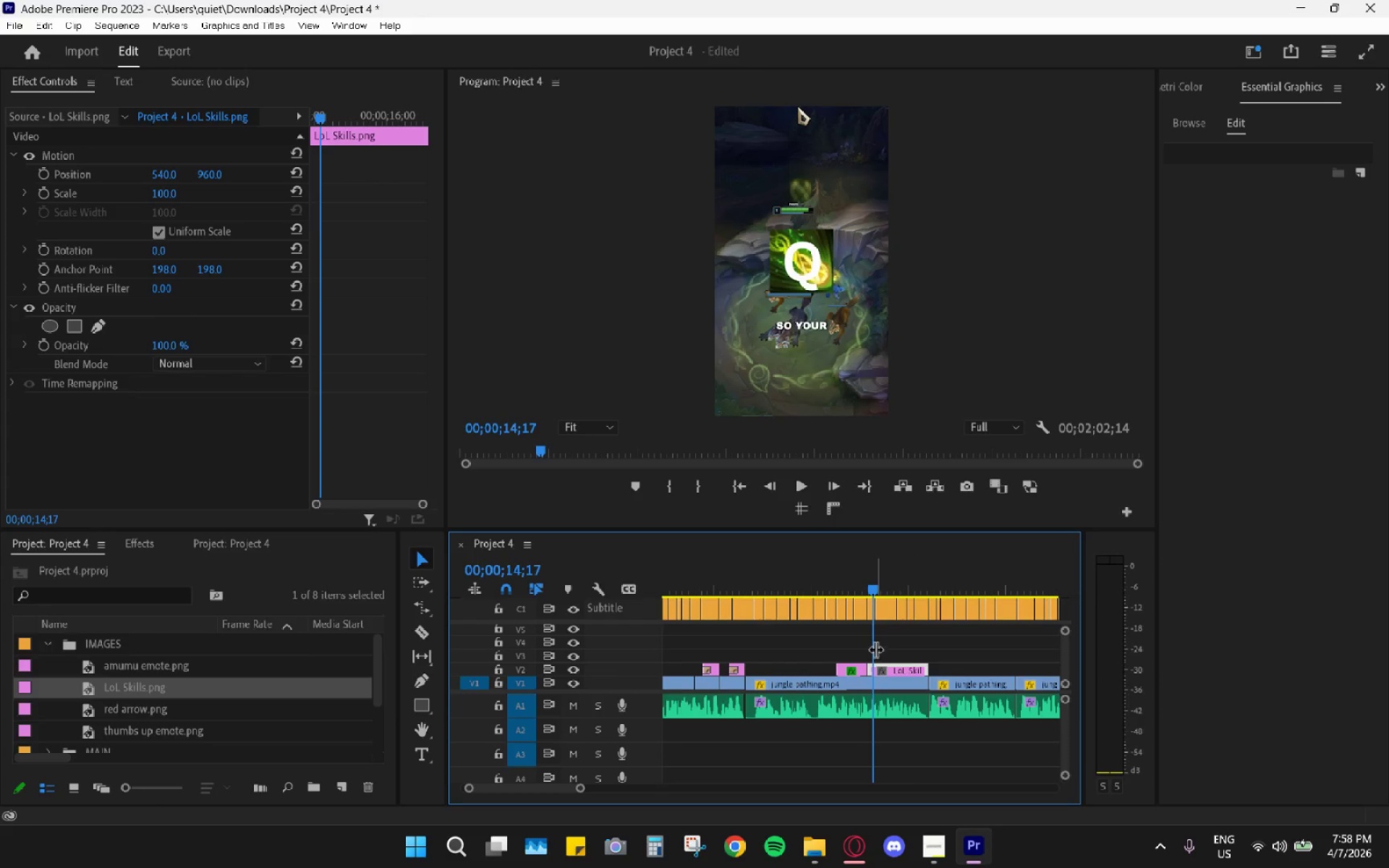 
hold_key(key=AltLeft, duration=0.86)
scroll: coordinate [875, 665], scroll_direction: up, amount: 10.0
 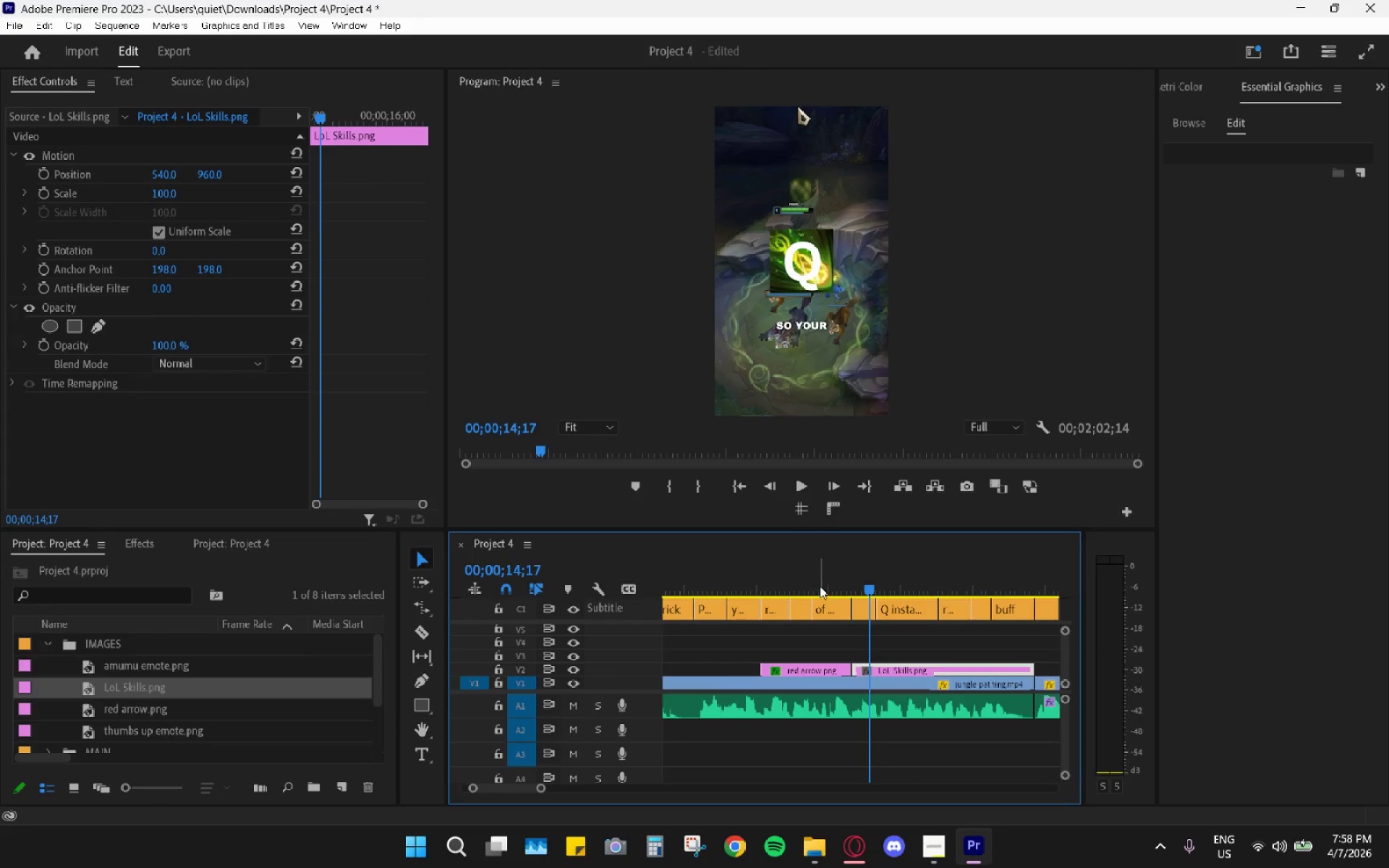 
left_click_drag(start_coordinate=[805, 582], to_coordinate=[725, 587])
 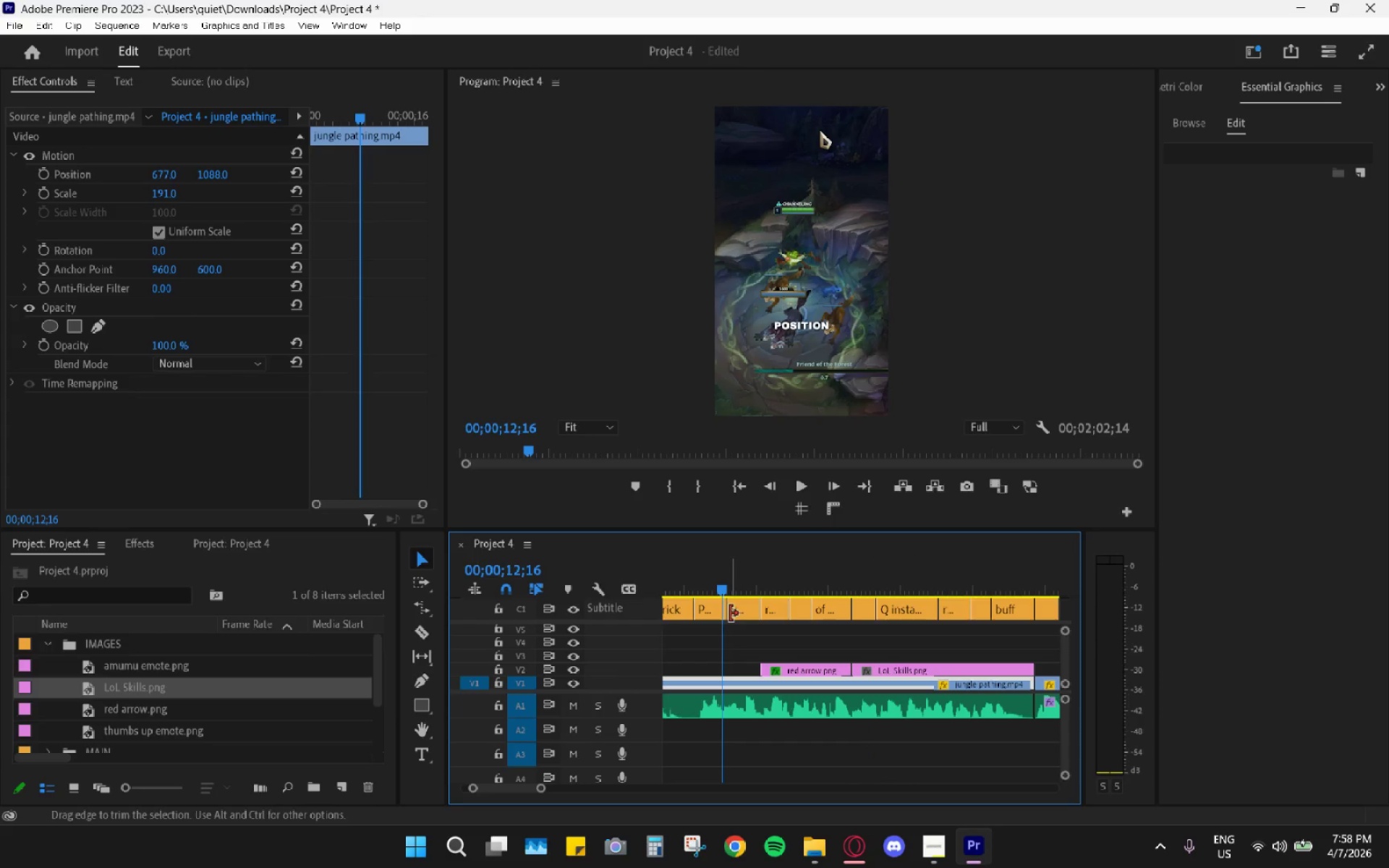 
key(Space)
 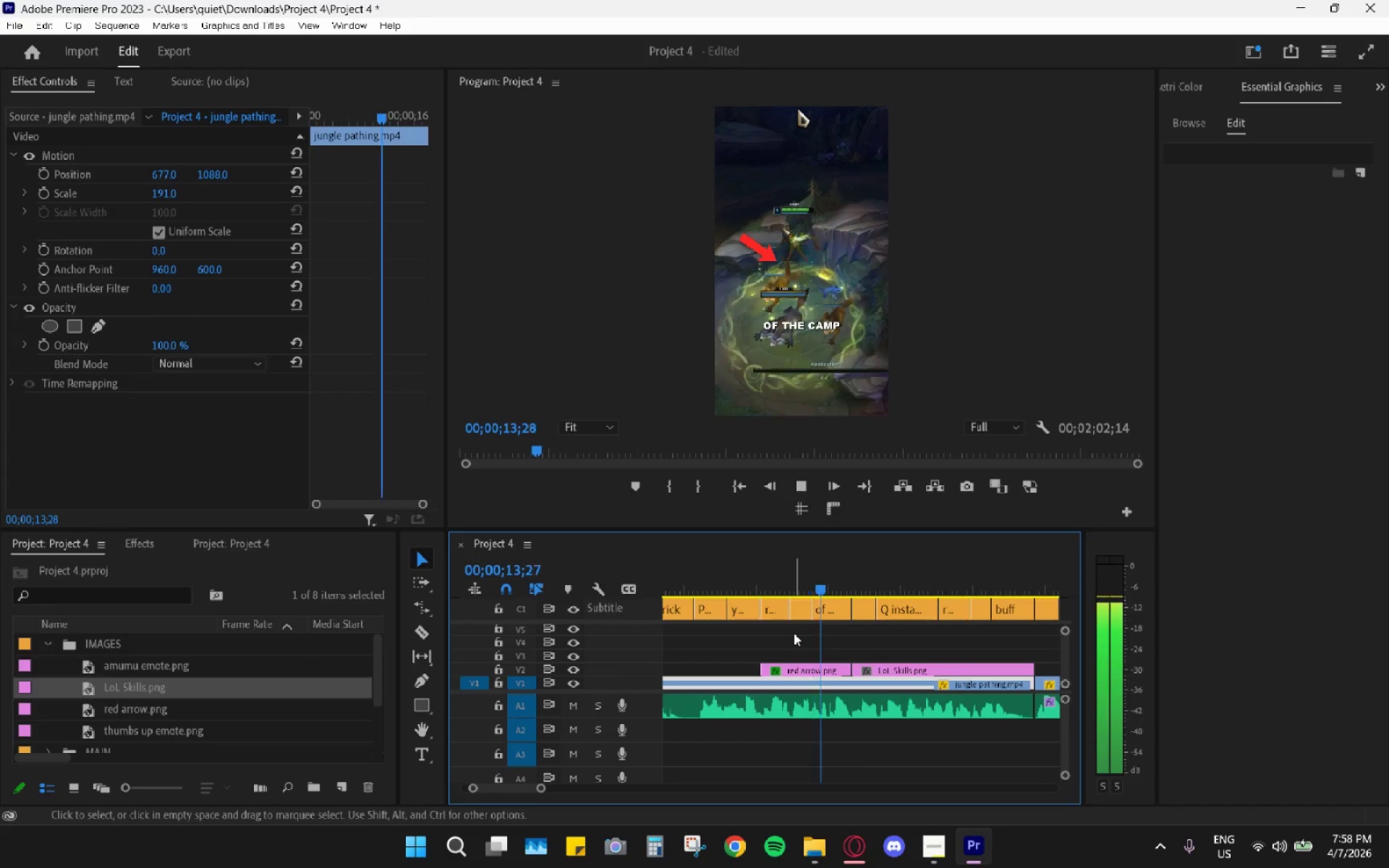 
key(Space)
 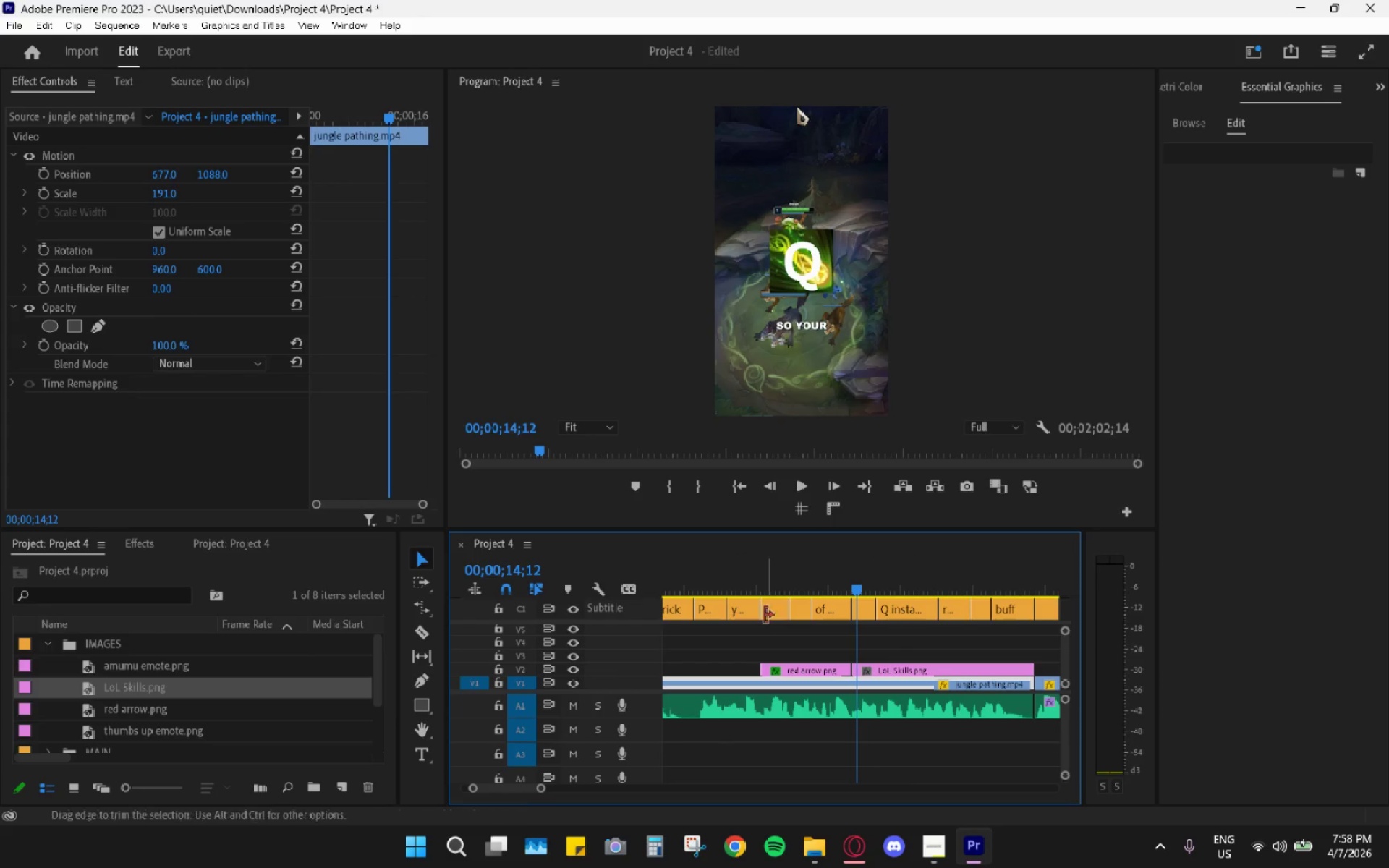 
left_click([736, 588])
 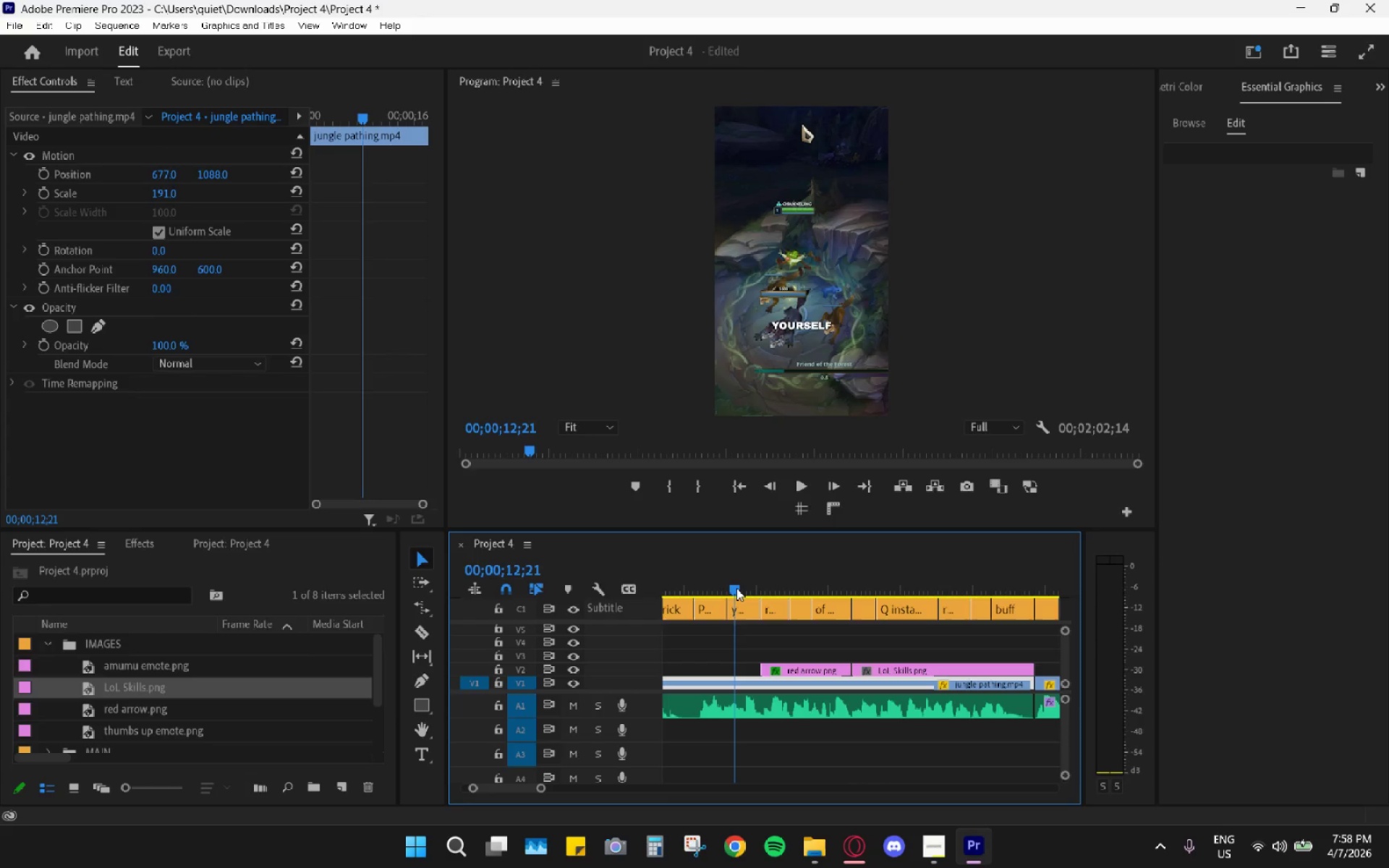 
key(Space)
 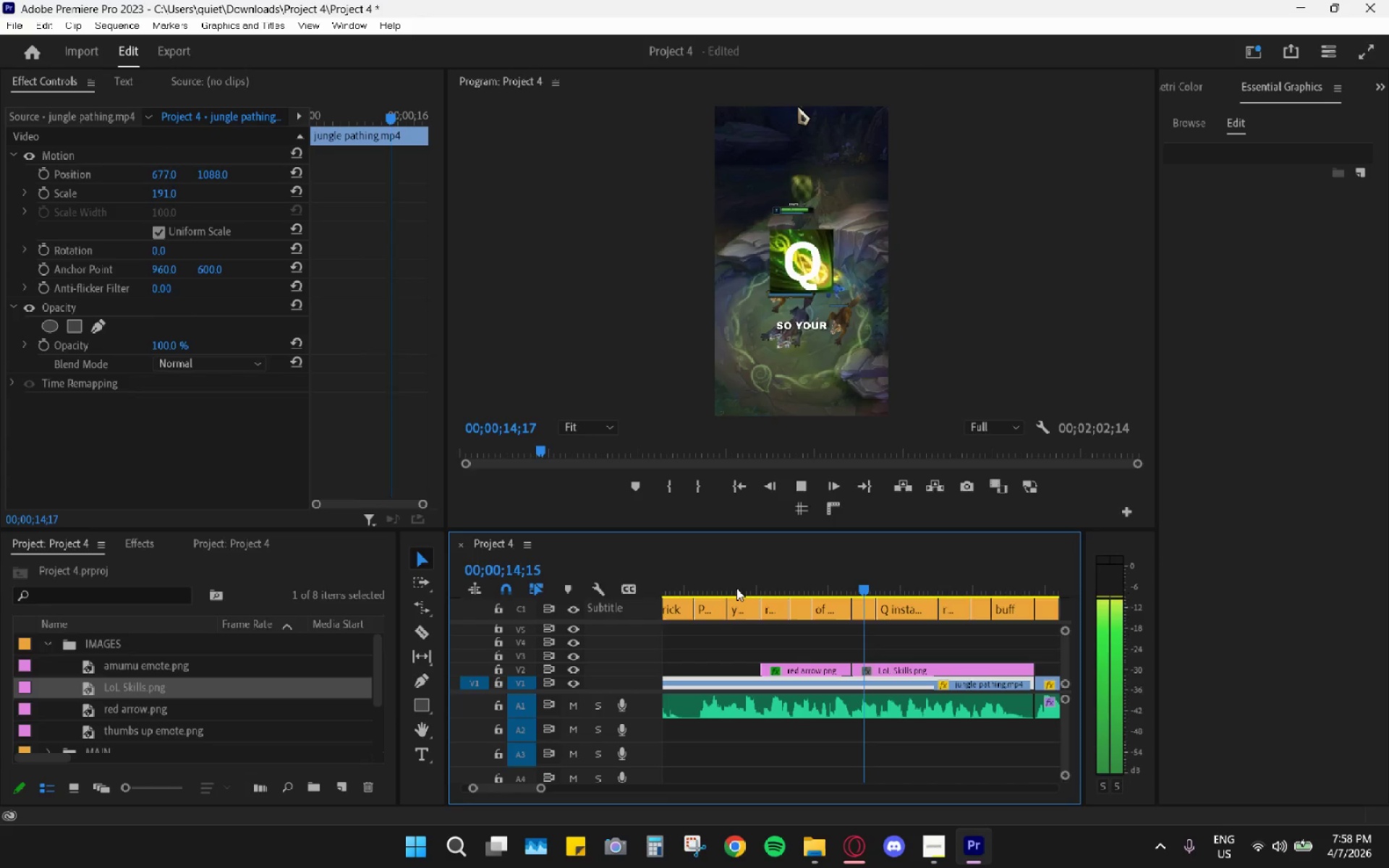 
key(Space)
 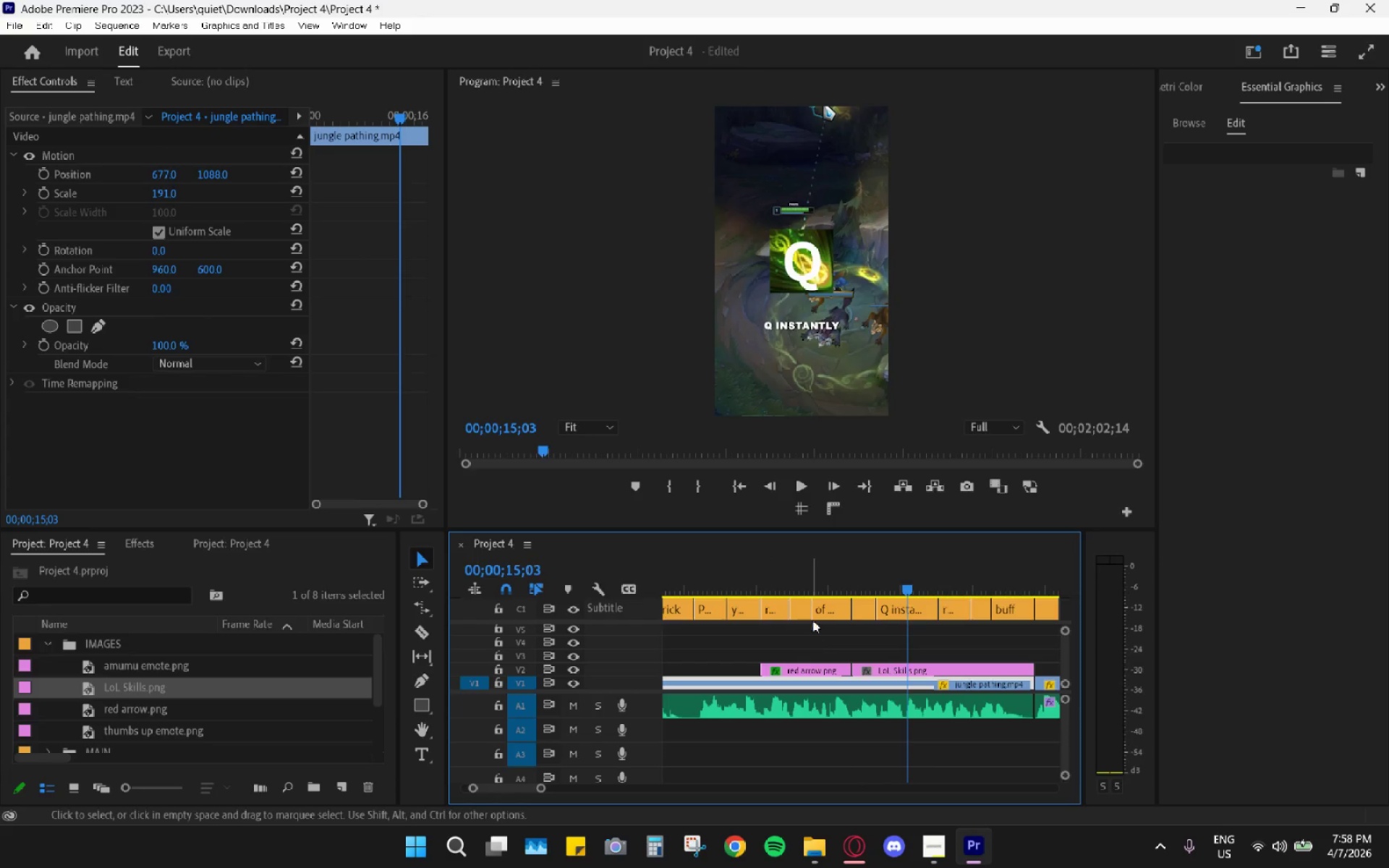 
left_click_drag(start_coordinate=[811, 569], to_coordinate=[916, 584])
 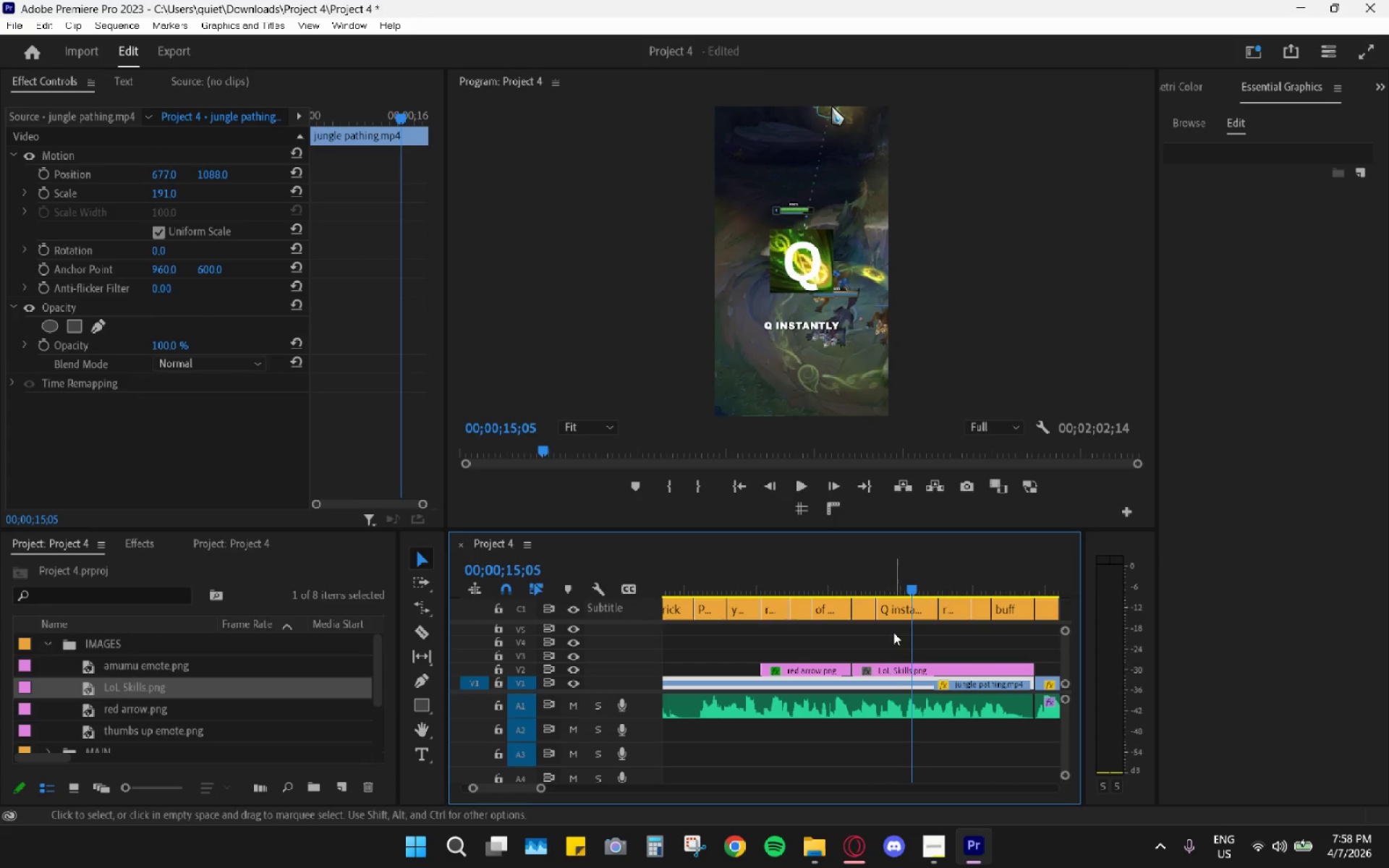 
left_click_drag(start_coordinate=[854, 568], to_coordinate=[887, 578])
 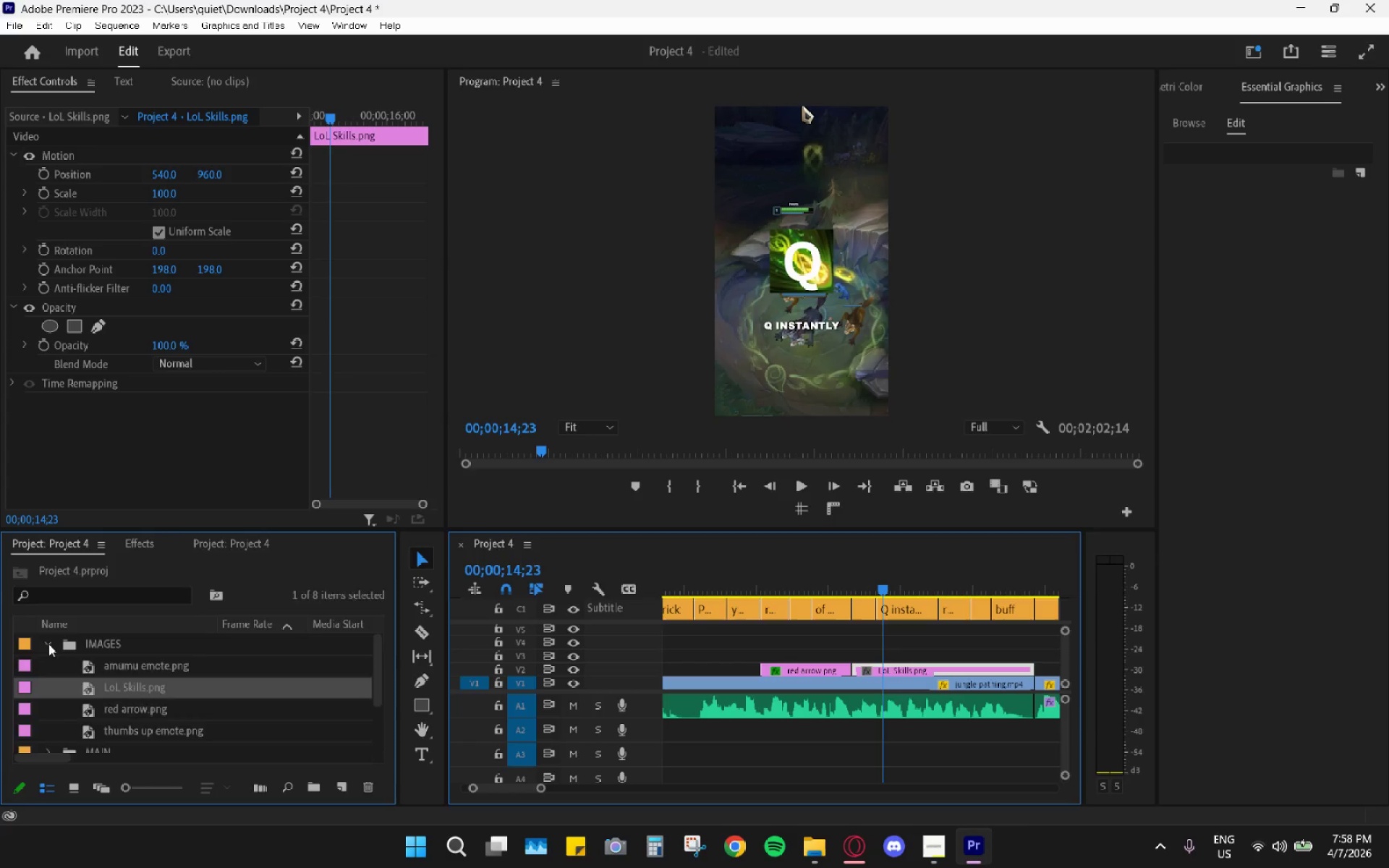 
left_click_drag(start_coordinate=[121, 549], to_coordinate=[131, 546])
 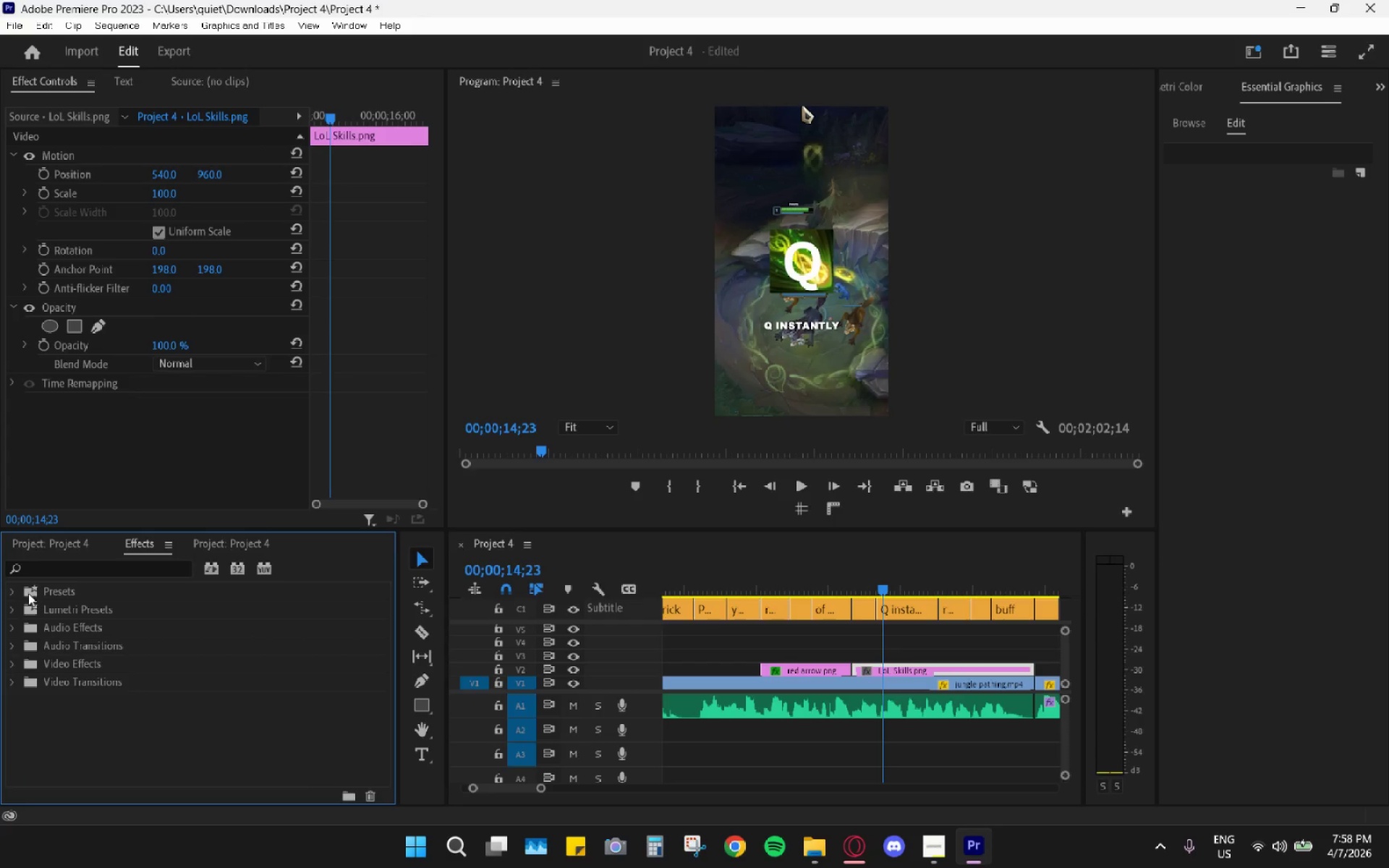 
left_click([12, 595])
 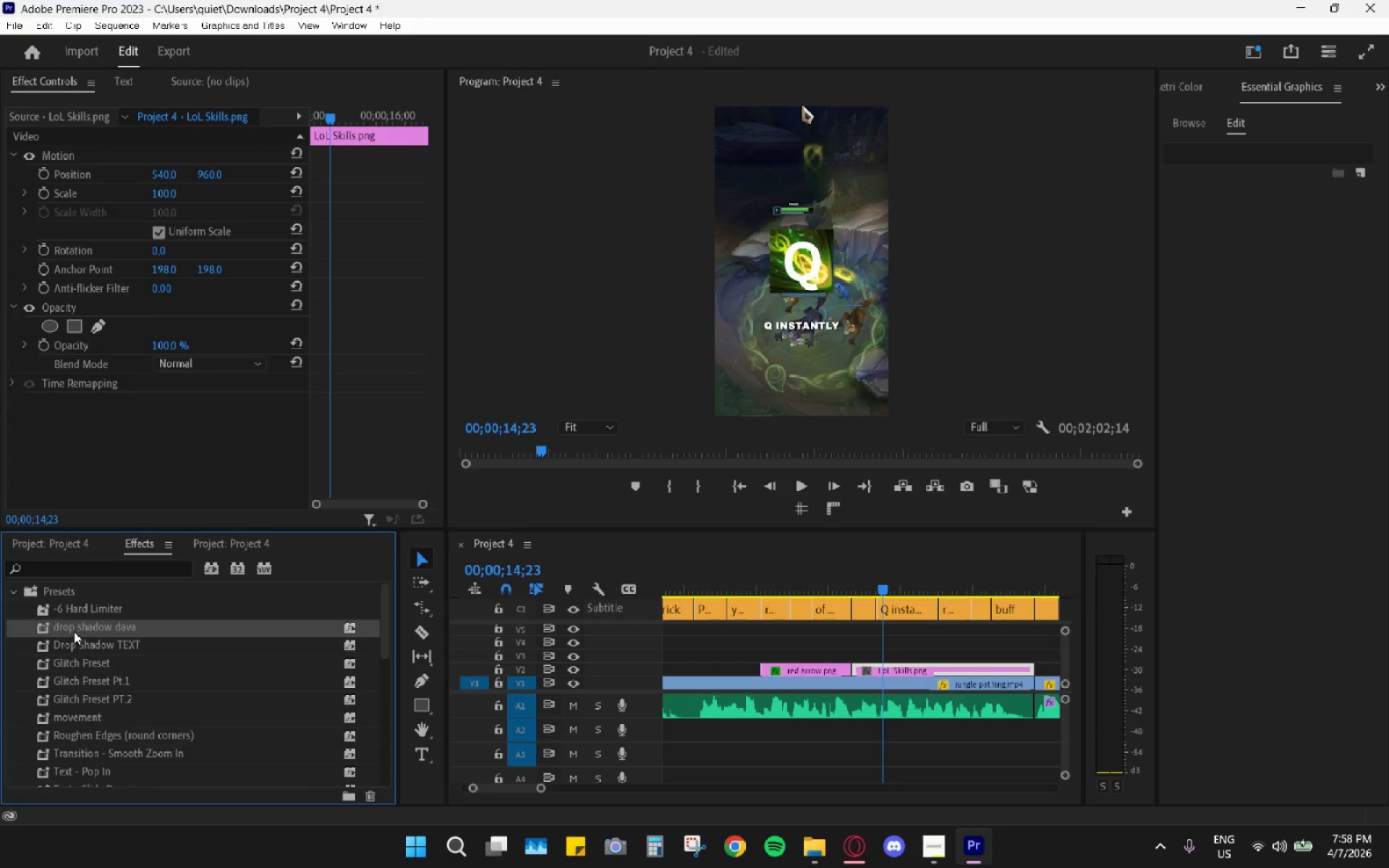 
left_click_drag(start_coordinate=[74, 631], to_coordinate=[861, 666])
 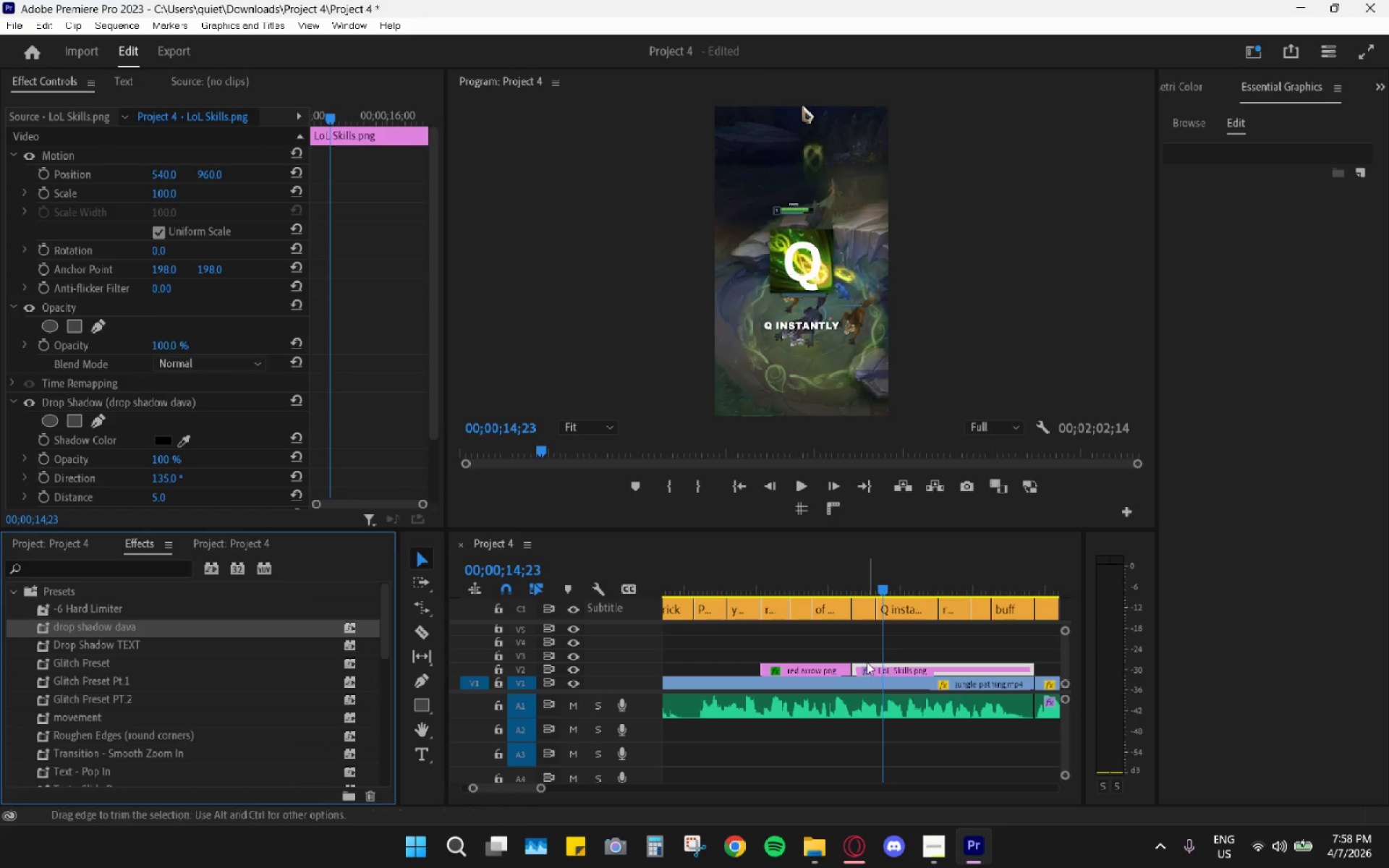 
left_click([867, 662])
 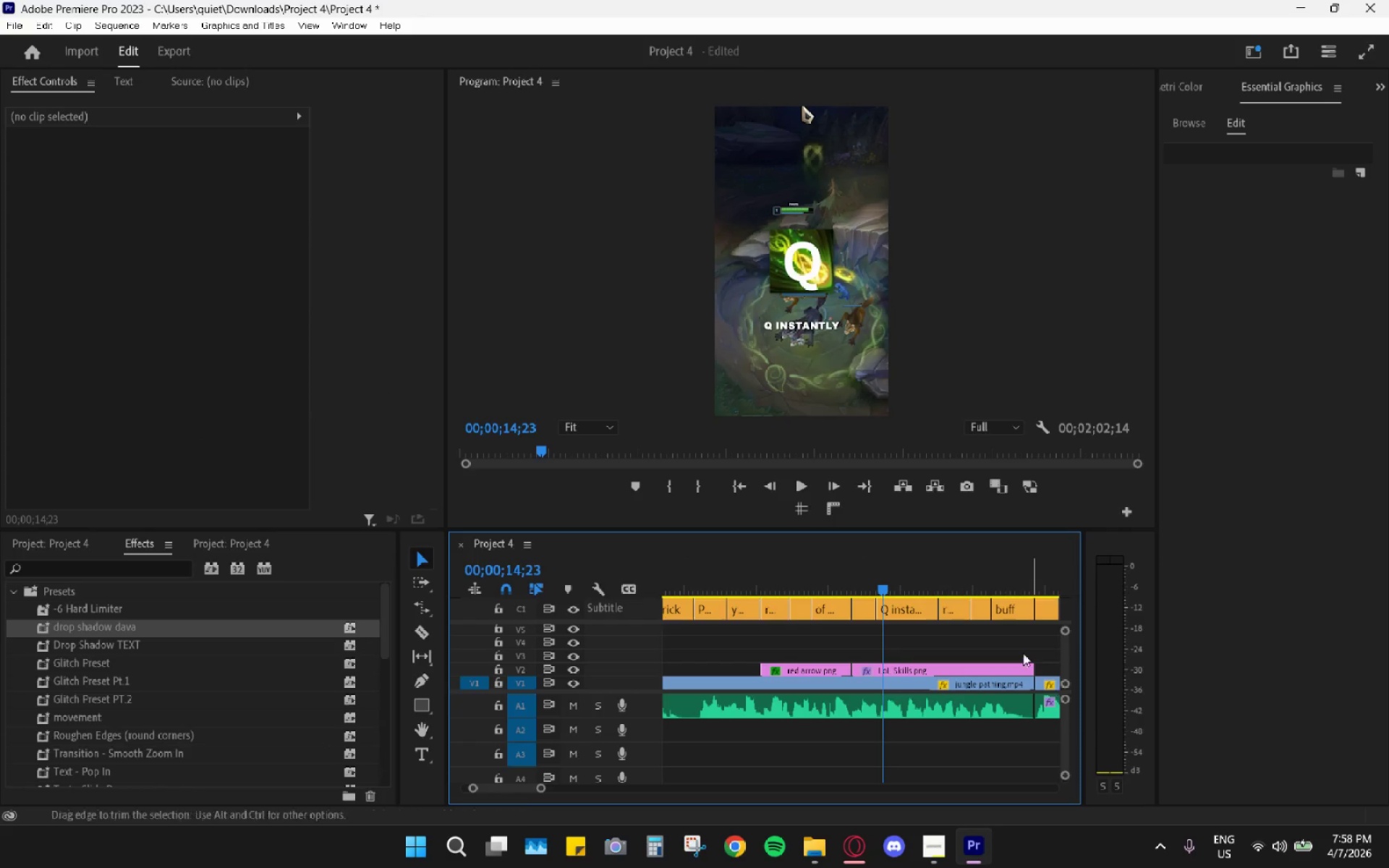 
left_click_drag(start_coordinate=[891, 579], to_coordinate=[893, 606])
 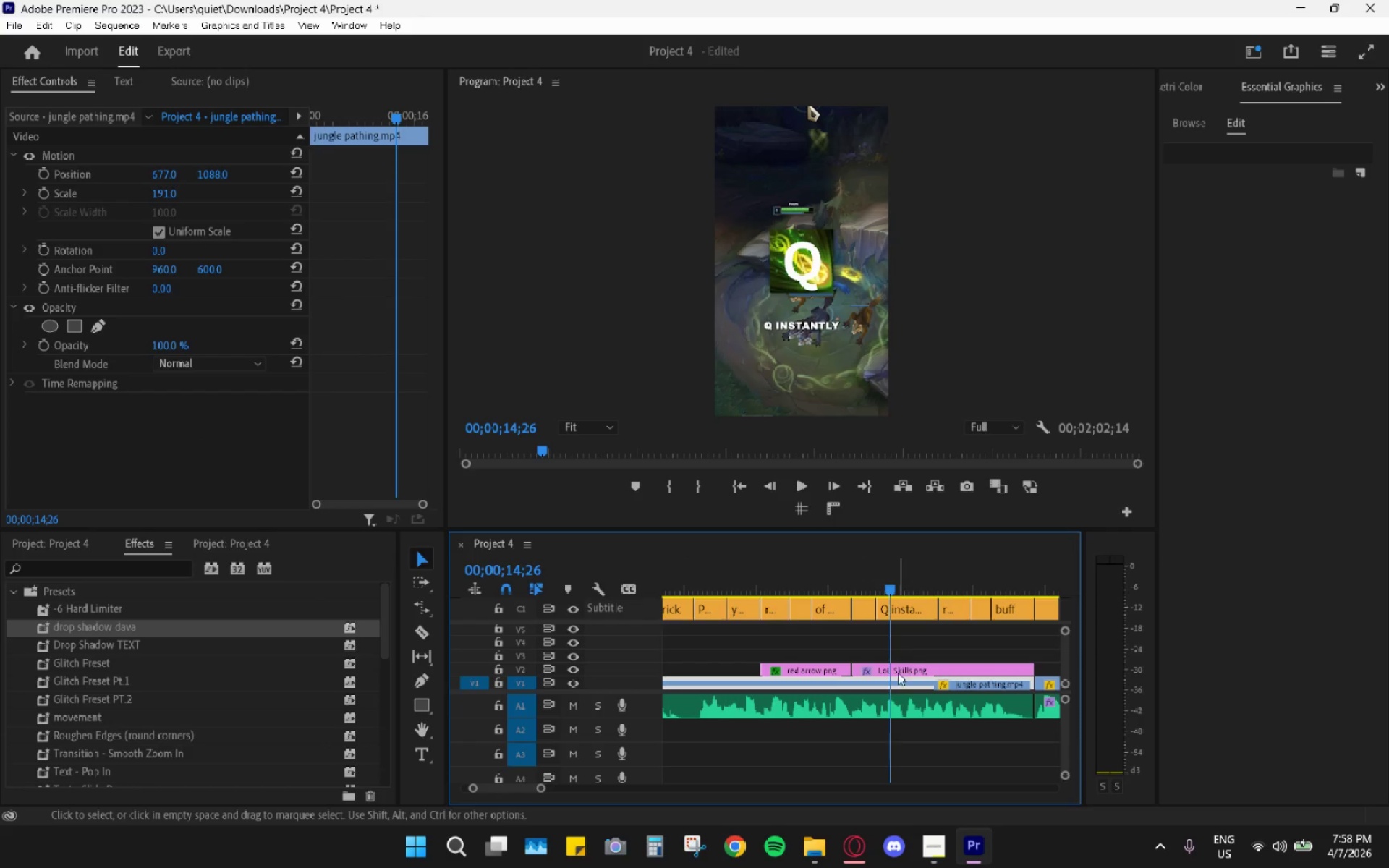 
left_click([898, 673])
 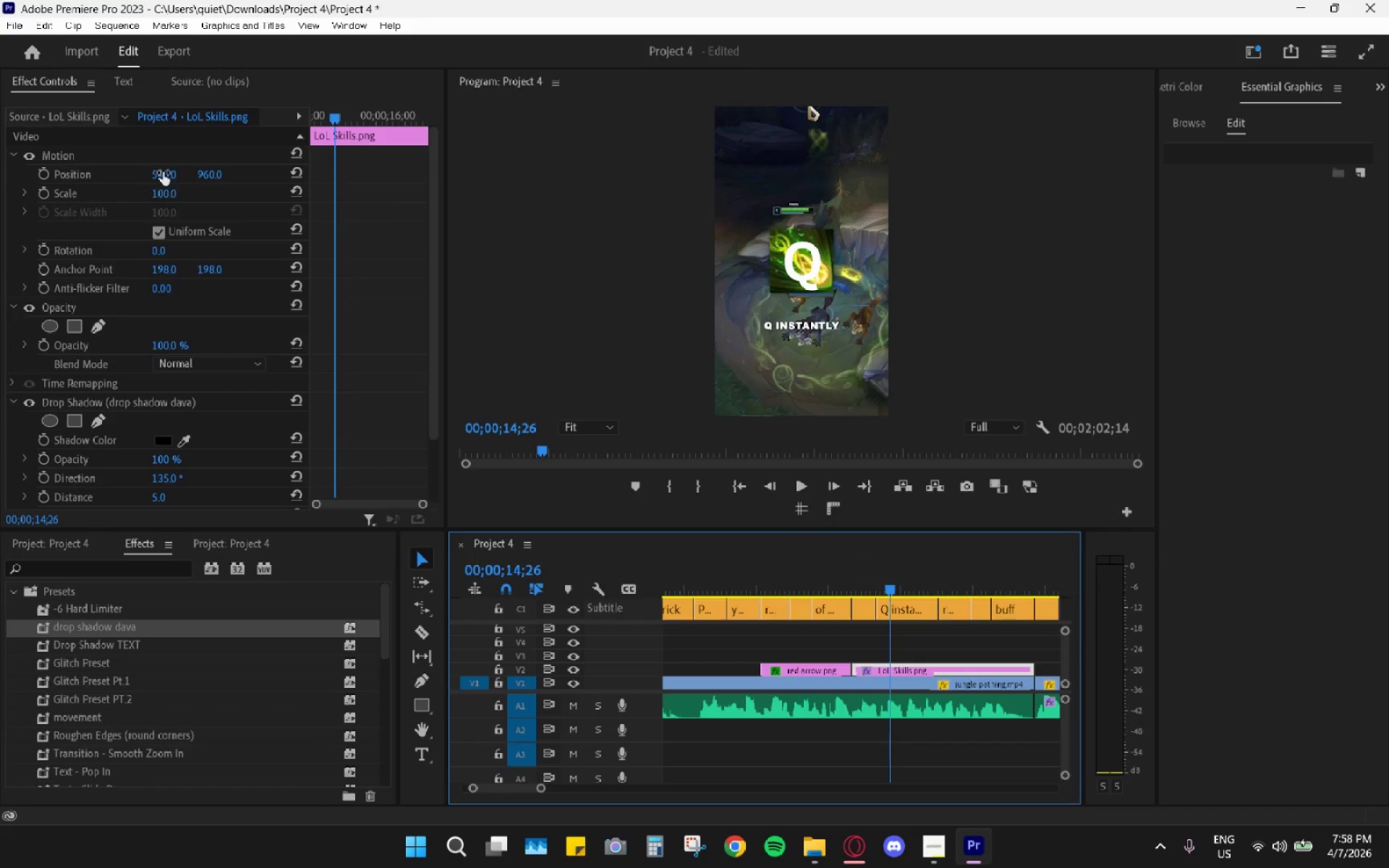 
left_click_drag(start_coordinate=[161, 193], to_coordinate=[129, 203])
 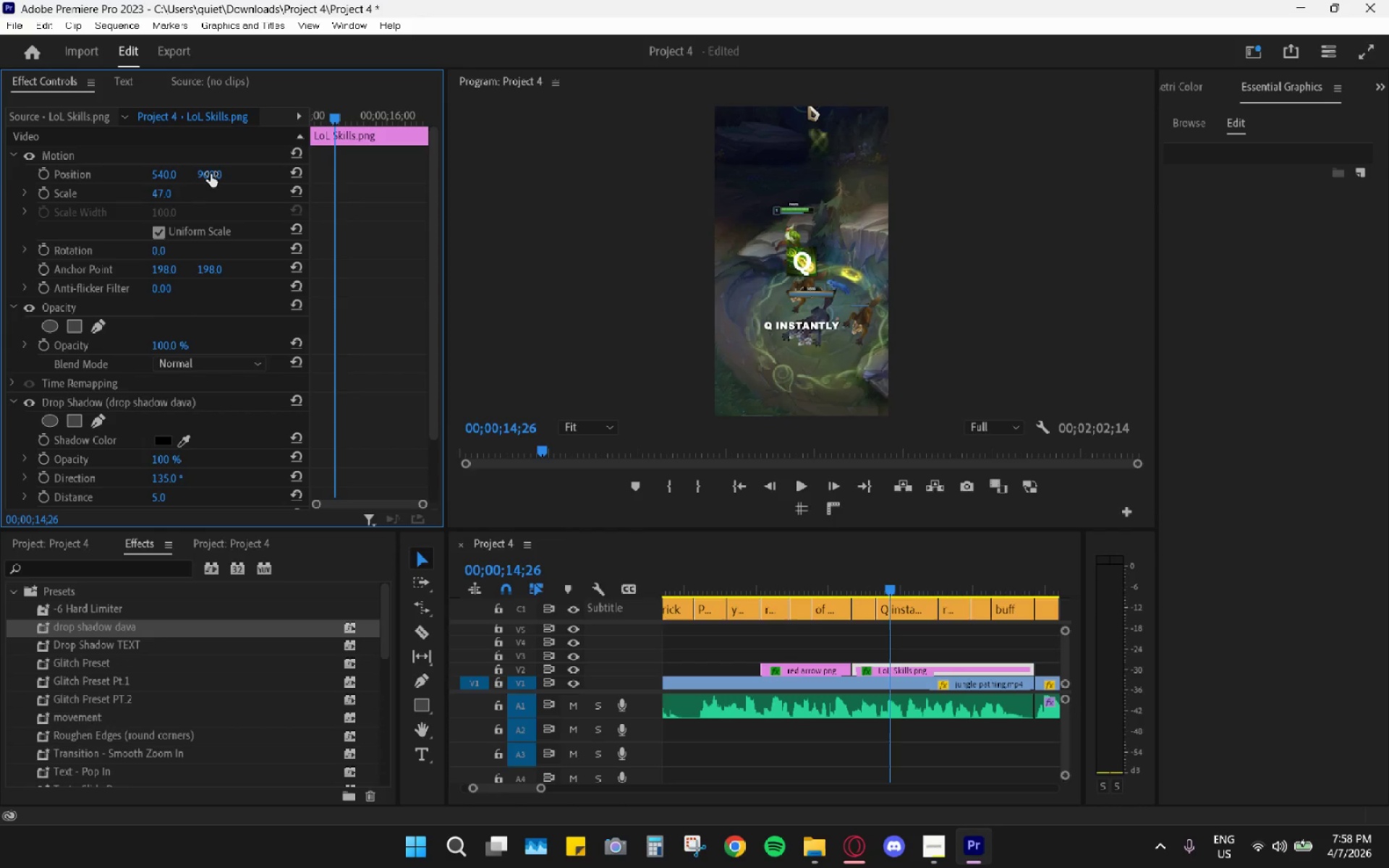 
left_click_drag(start_coordinate=[213, 173], to_coordinate=[22, 309])
 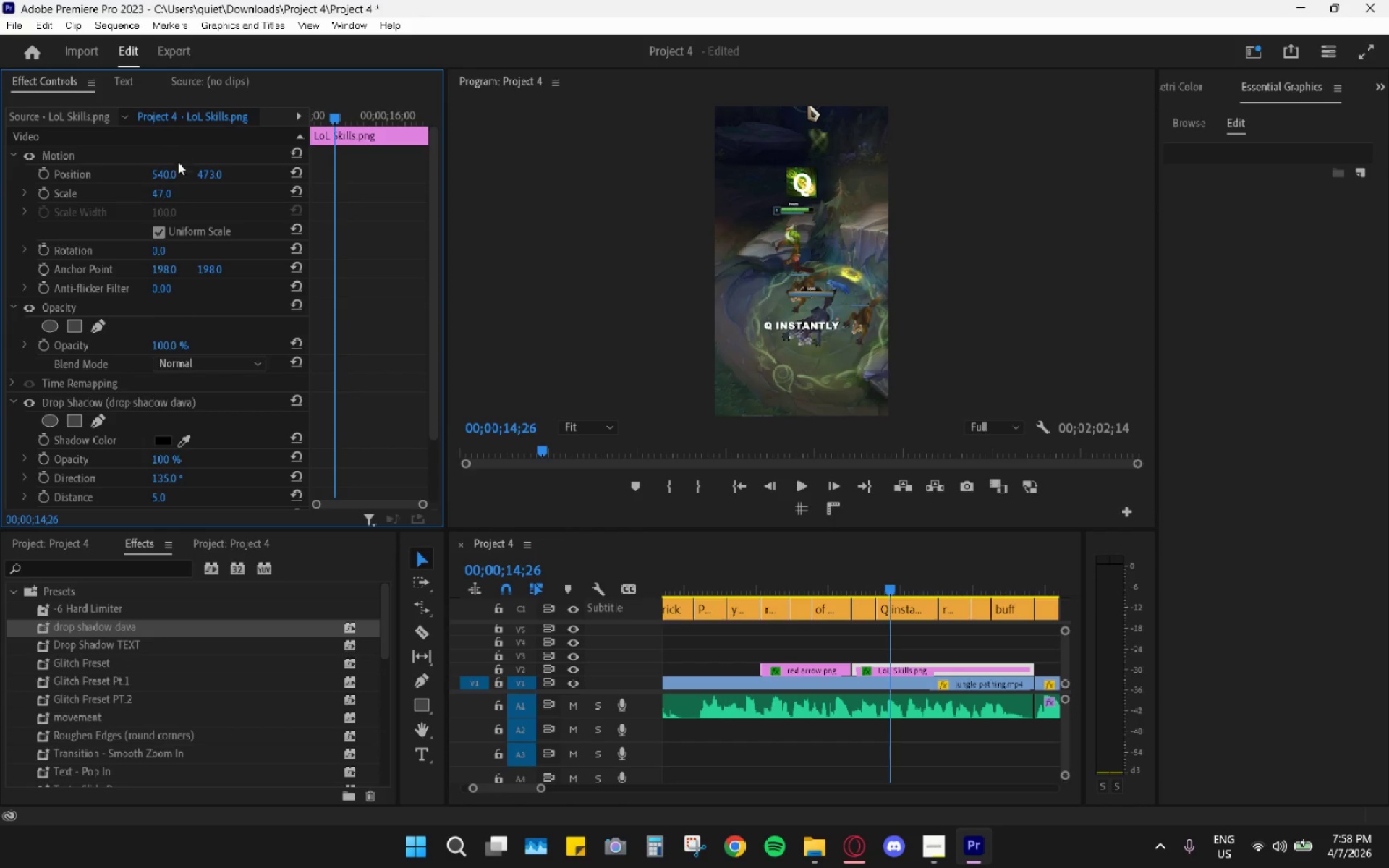 
left_click_drag(start_coordinate=[168, 171], to_coordinate=[95, 179])
 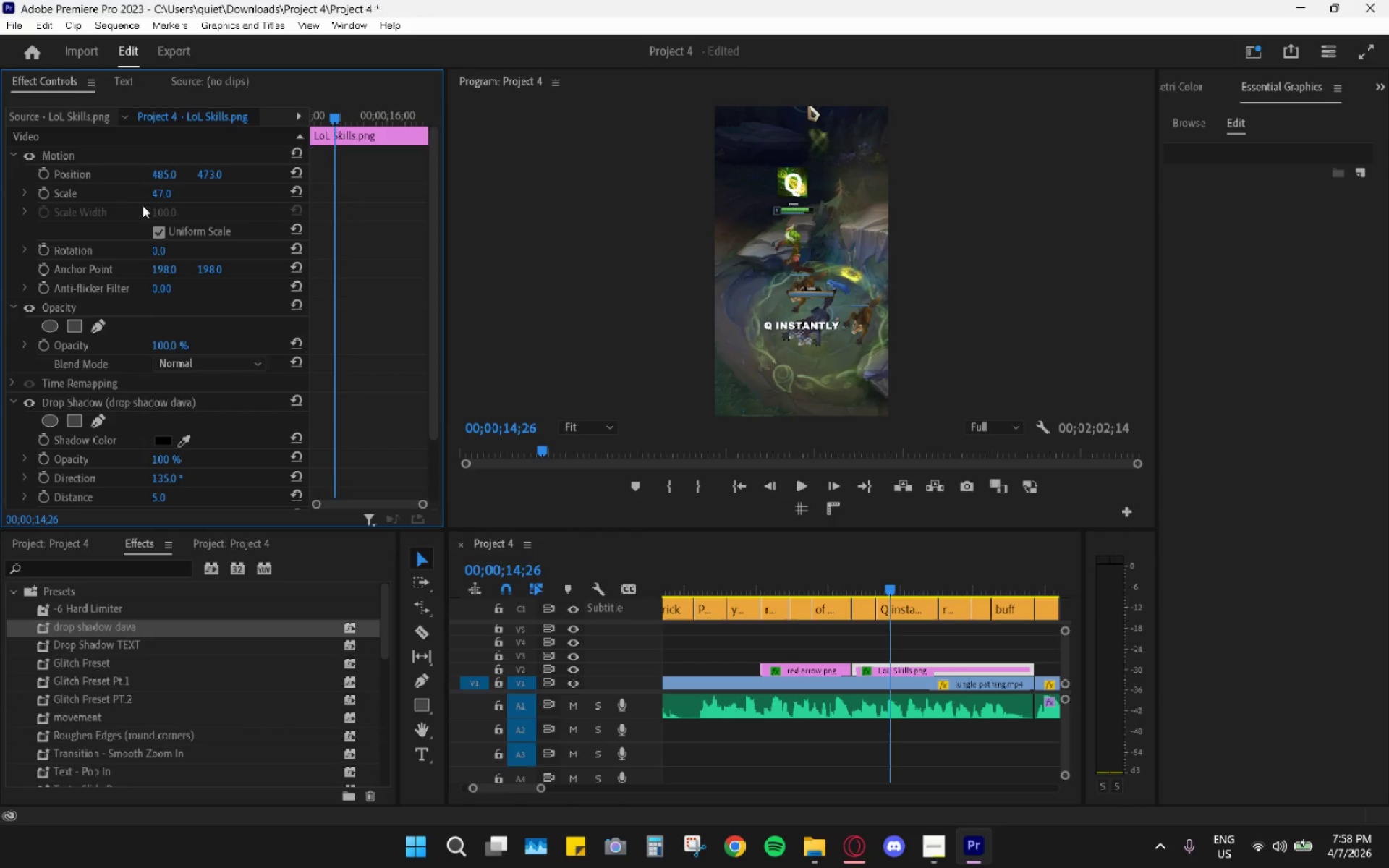 
left_click([153, 192])
 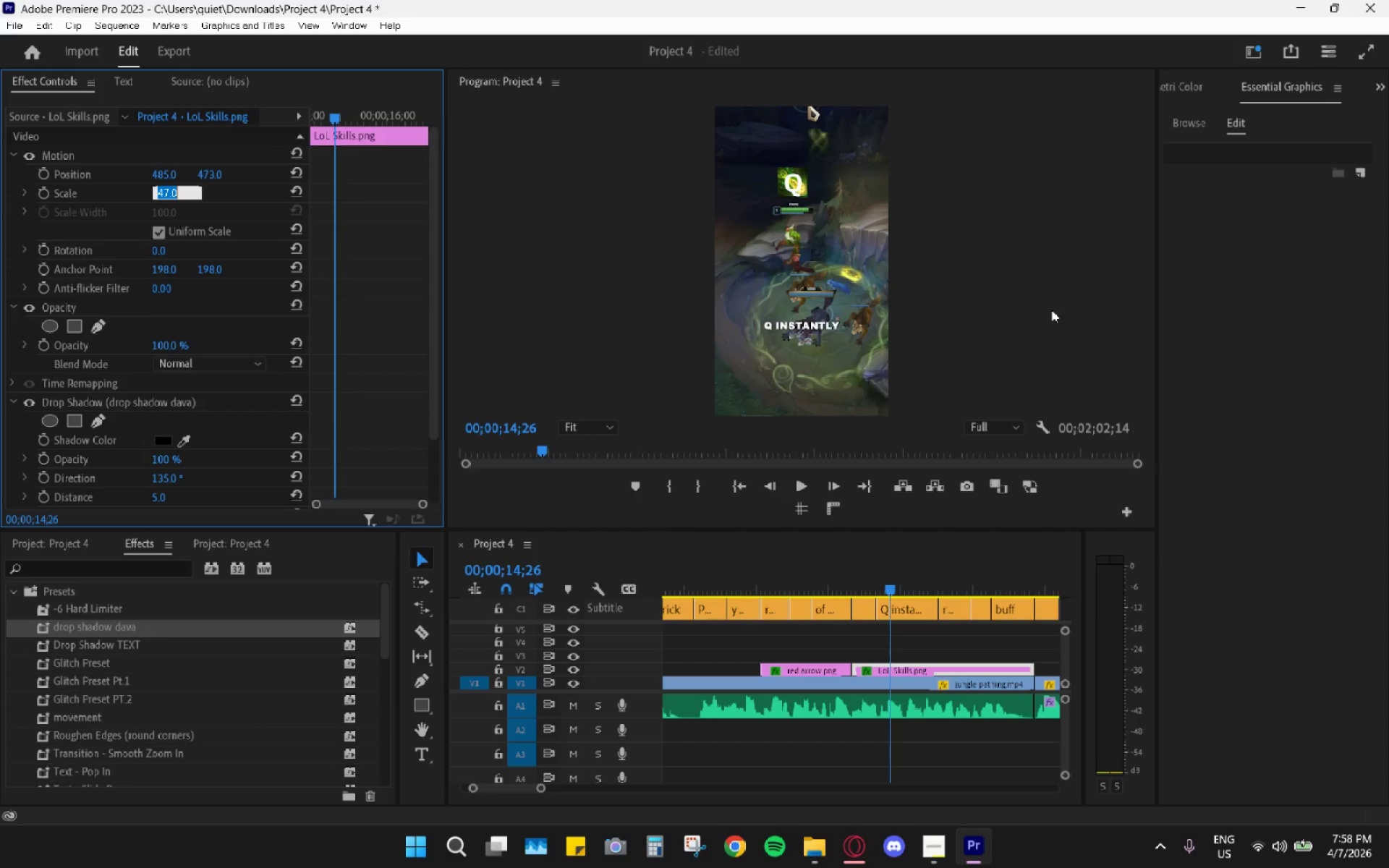 
key(Numpad4)
 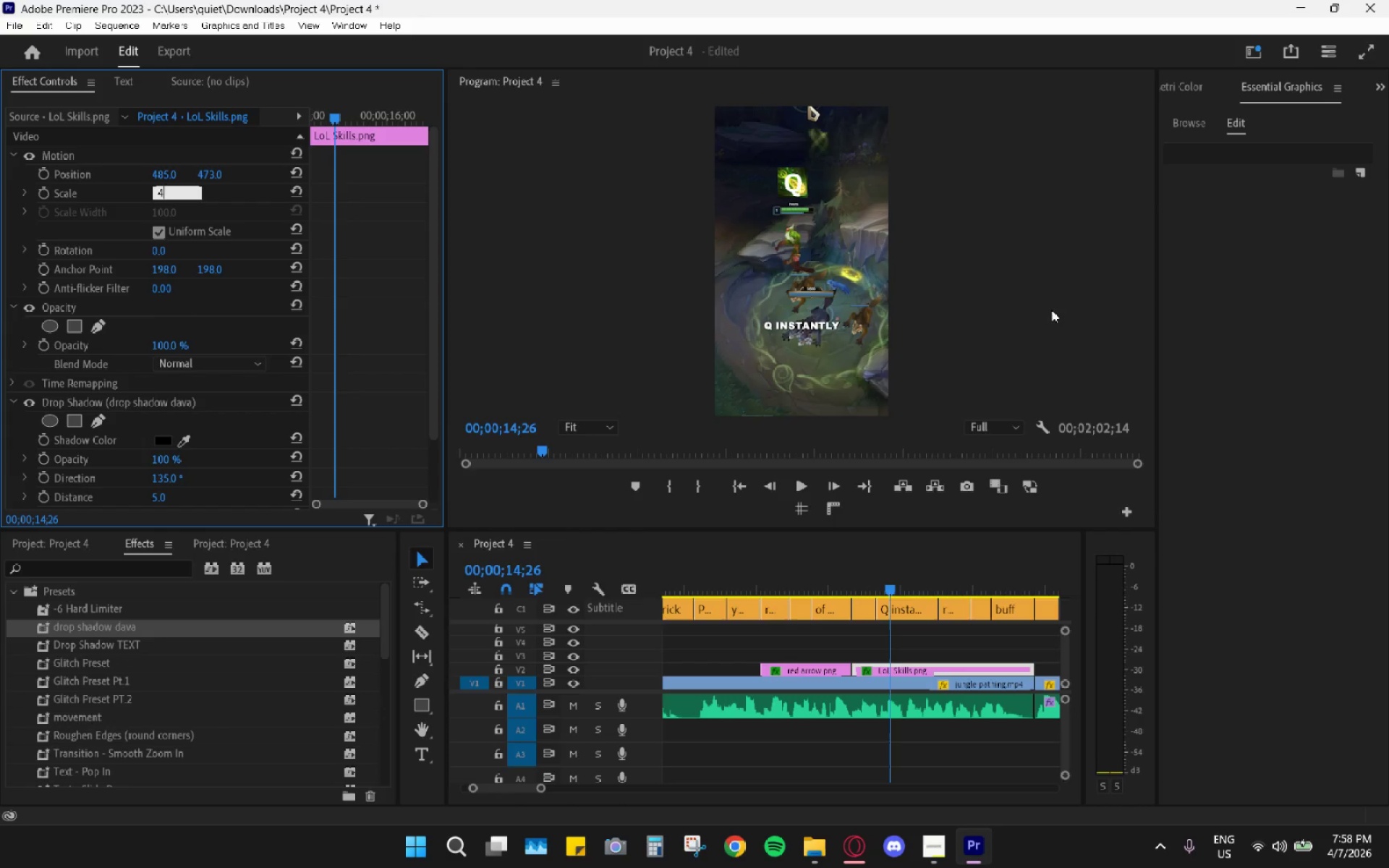 
key(Numpad0)
 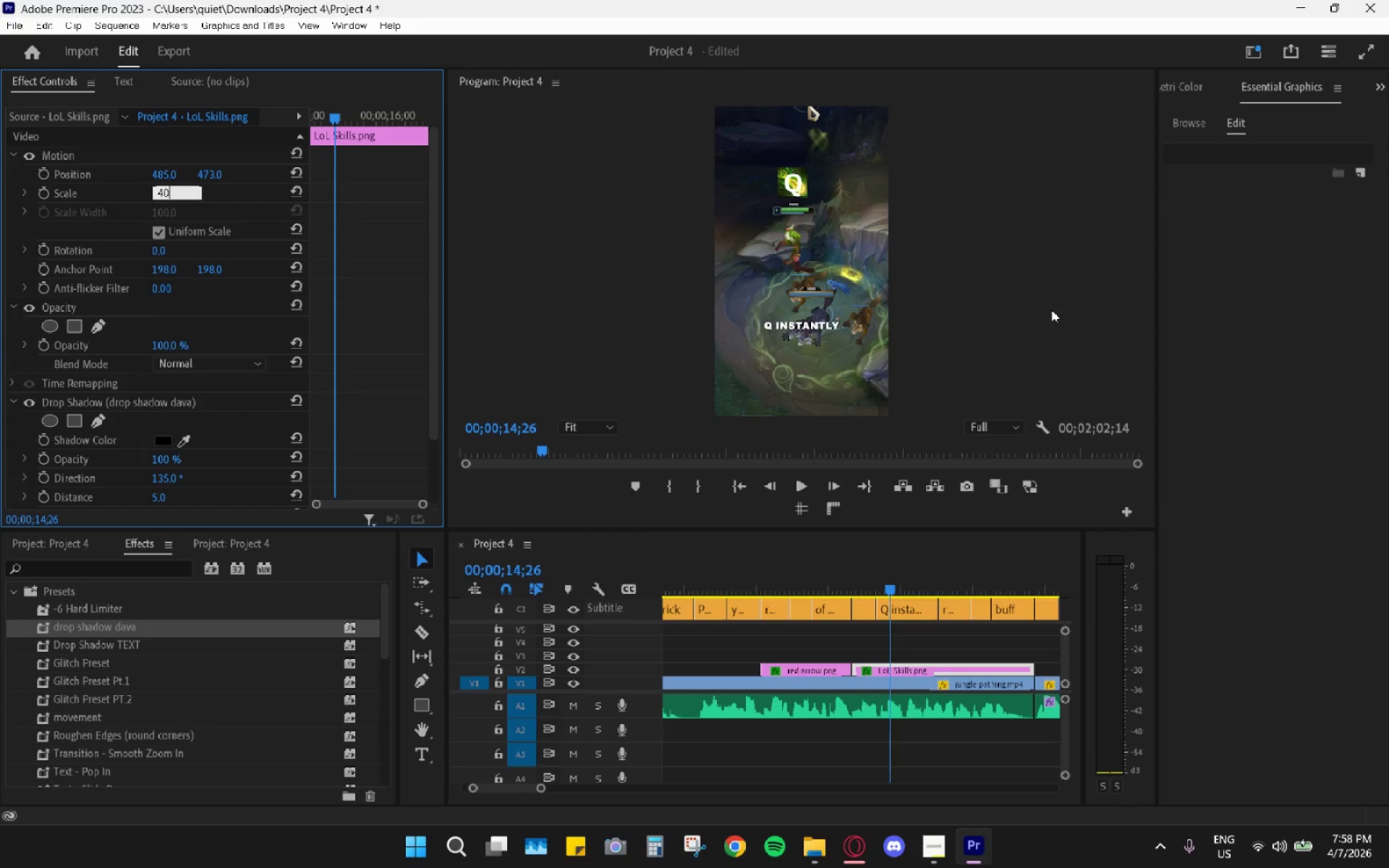 
key(Enter)
 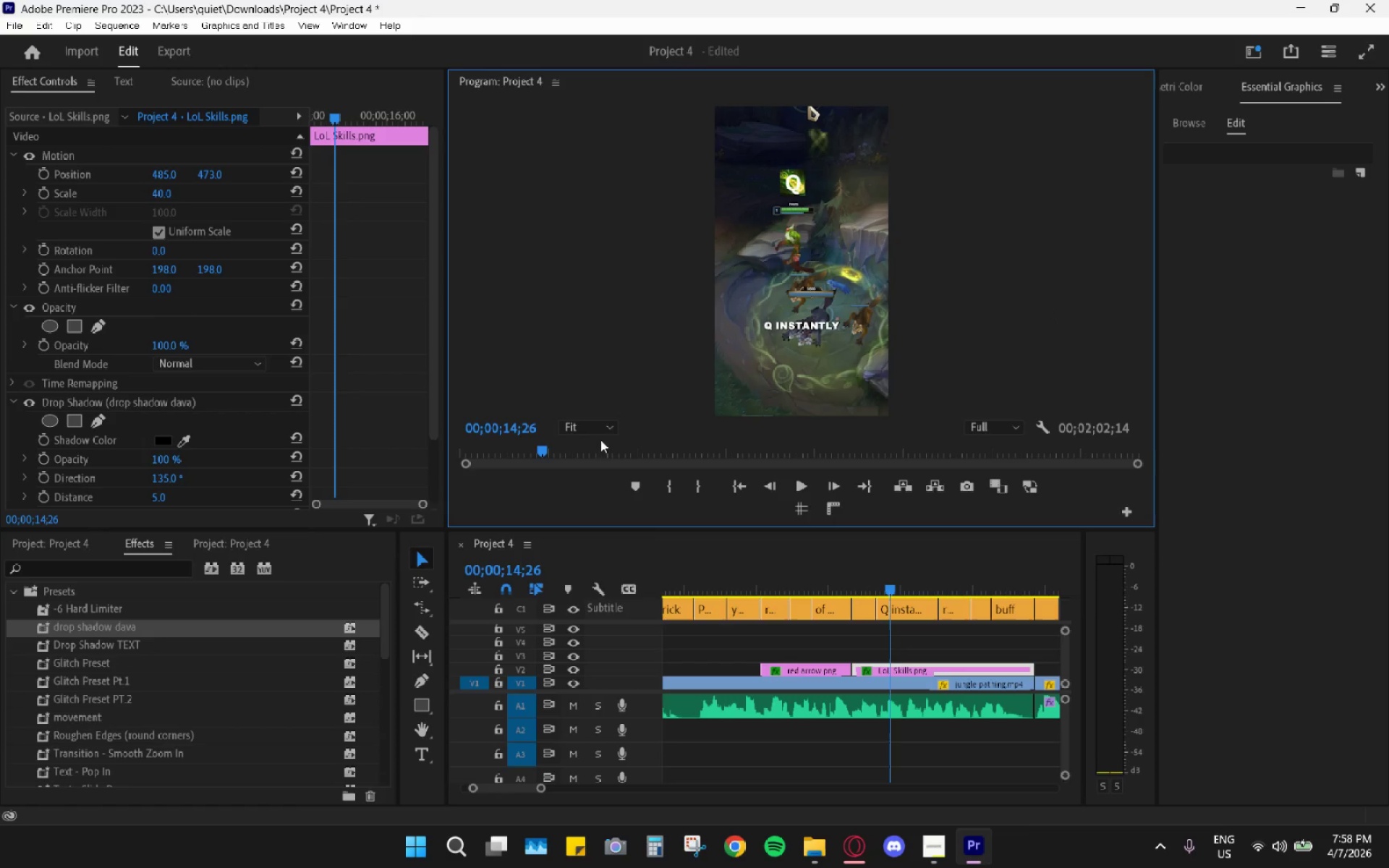 
wait(6.27)
 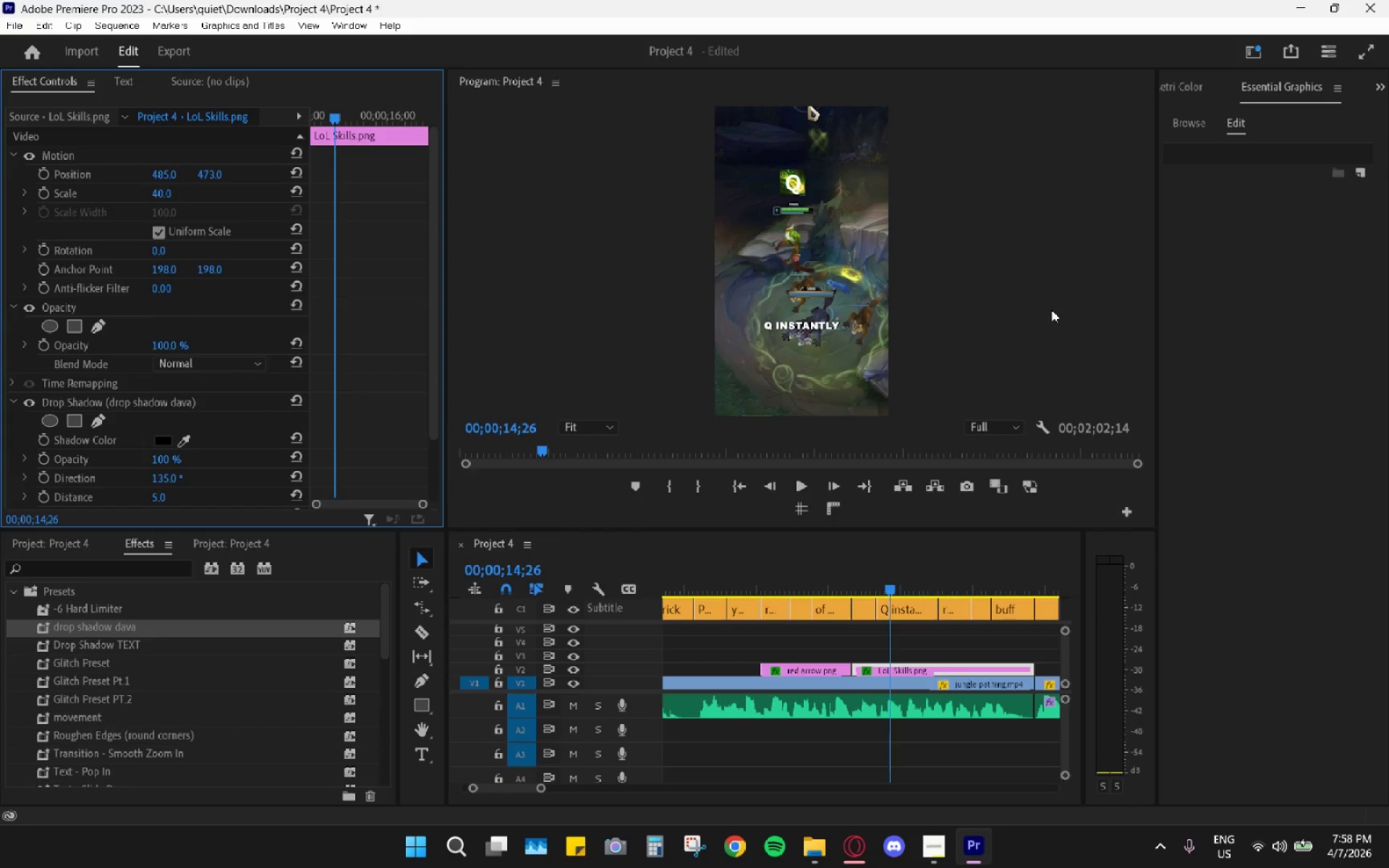 
left_click([593, 519])
 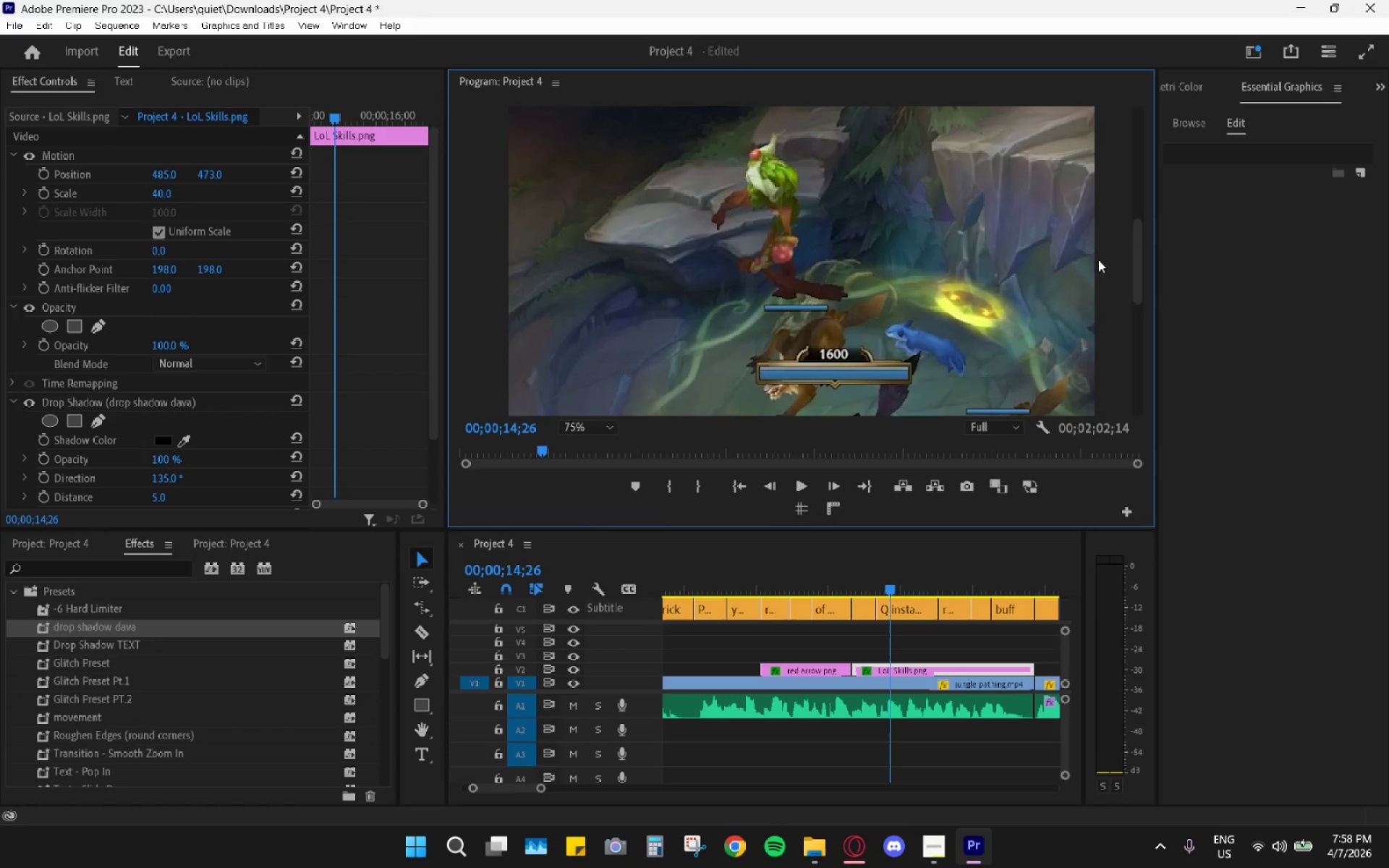 
scroll: coordinate [1071, 420], scroll_direction: up, amount: 4.0
 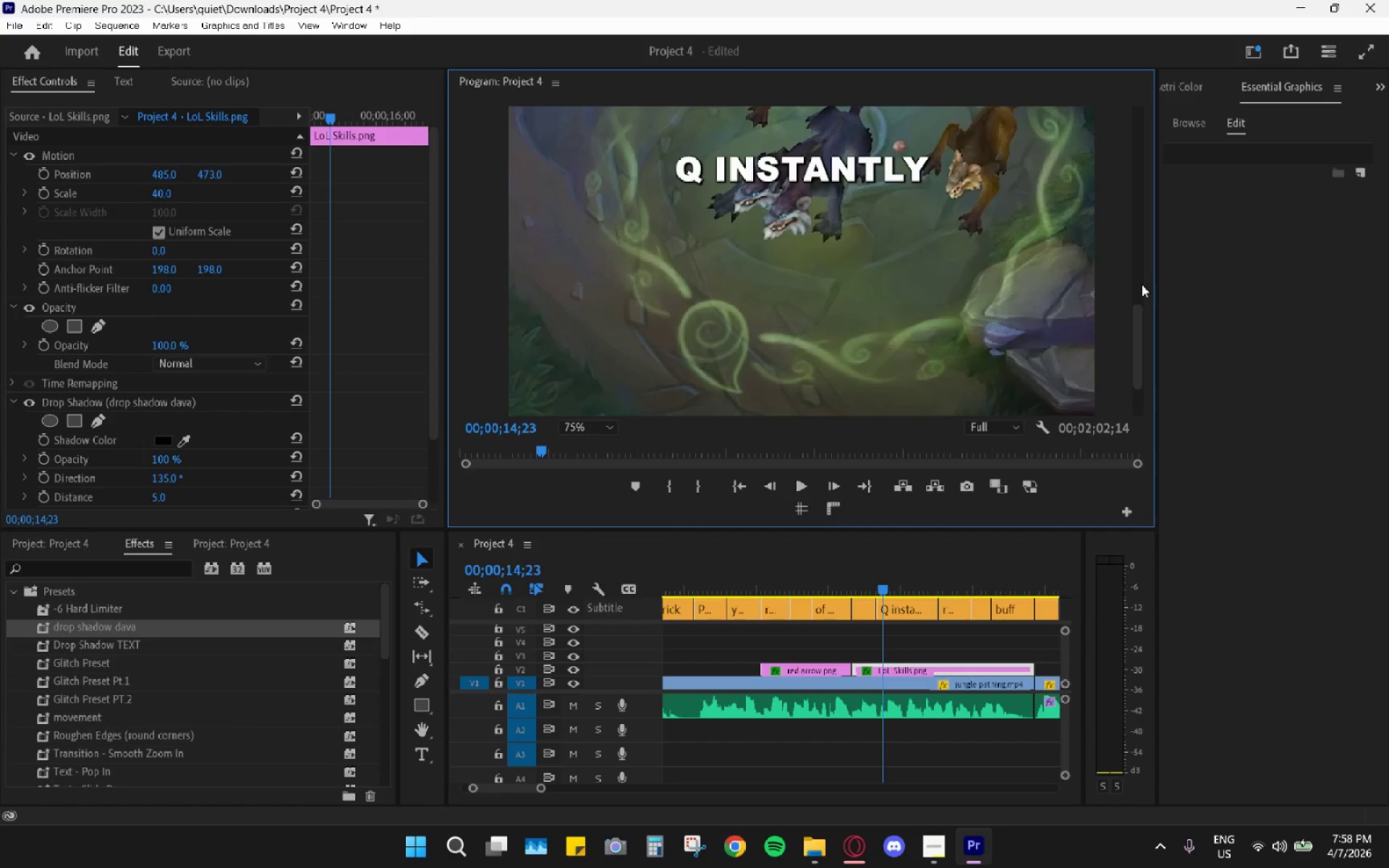 
left_click_drag(start_coordinate=[1141, 333], to_coordinate=[1125, 180])
 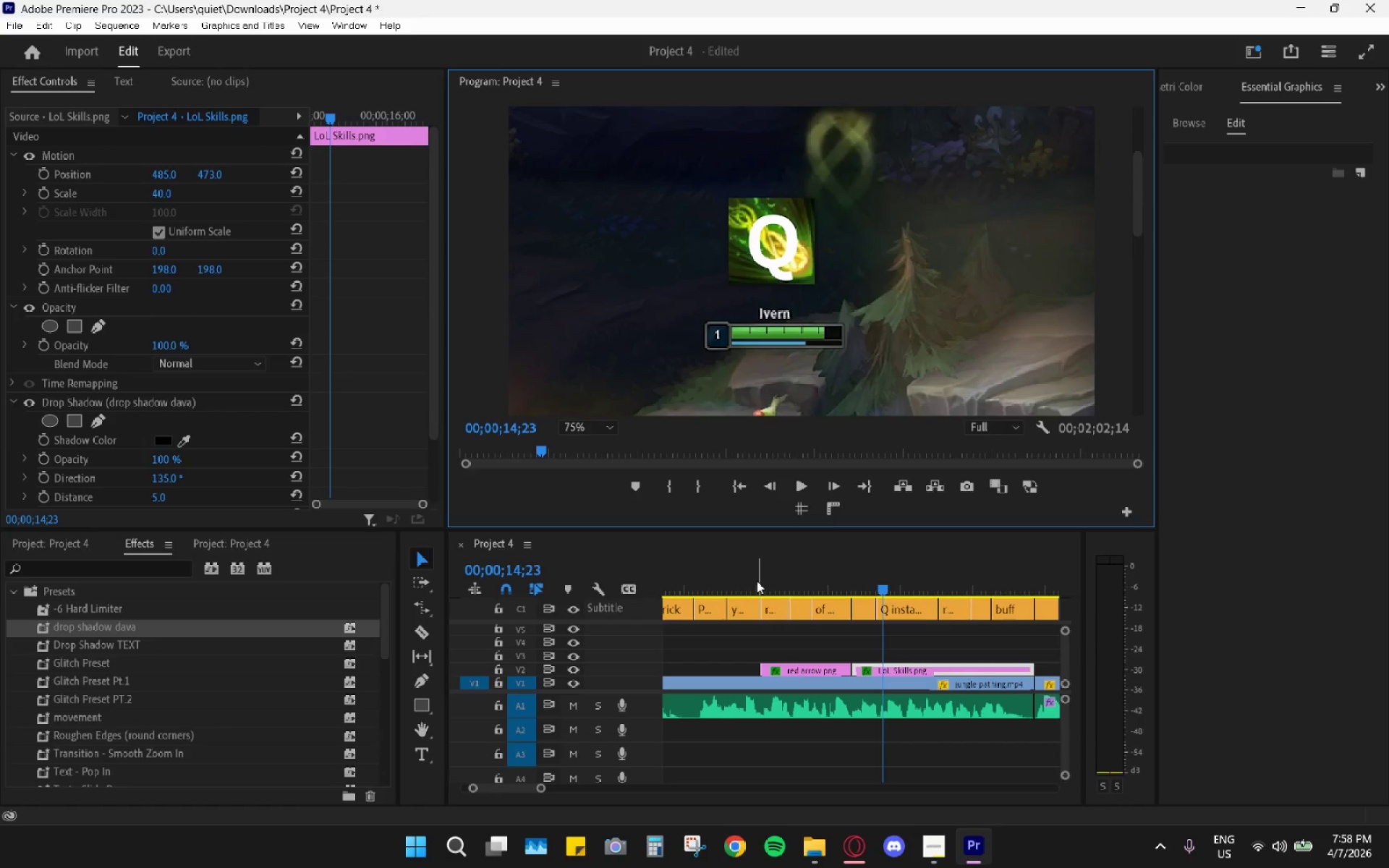 
left_click([795, 587])
 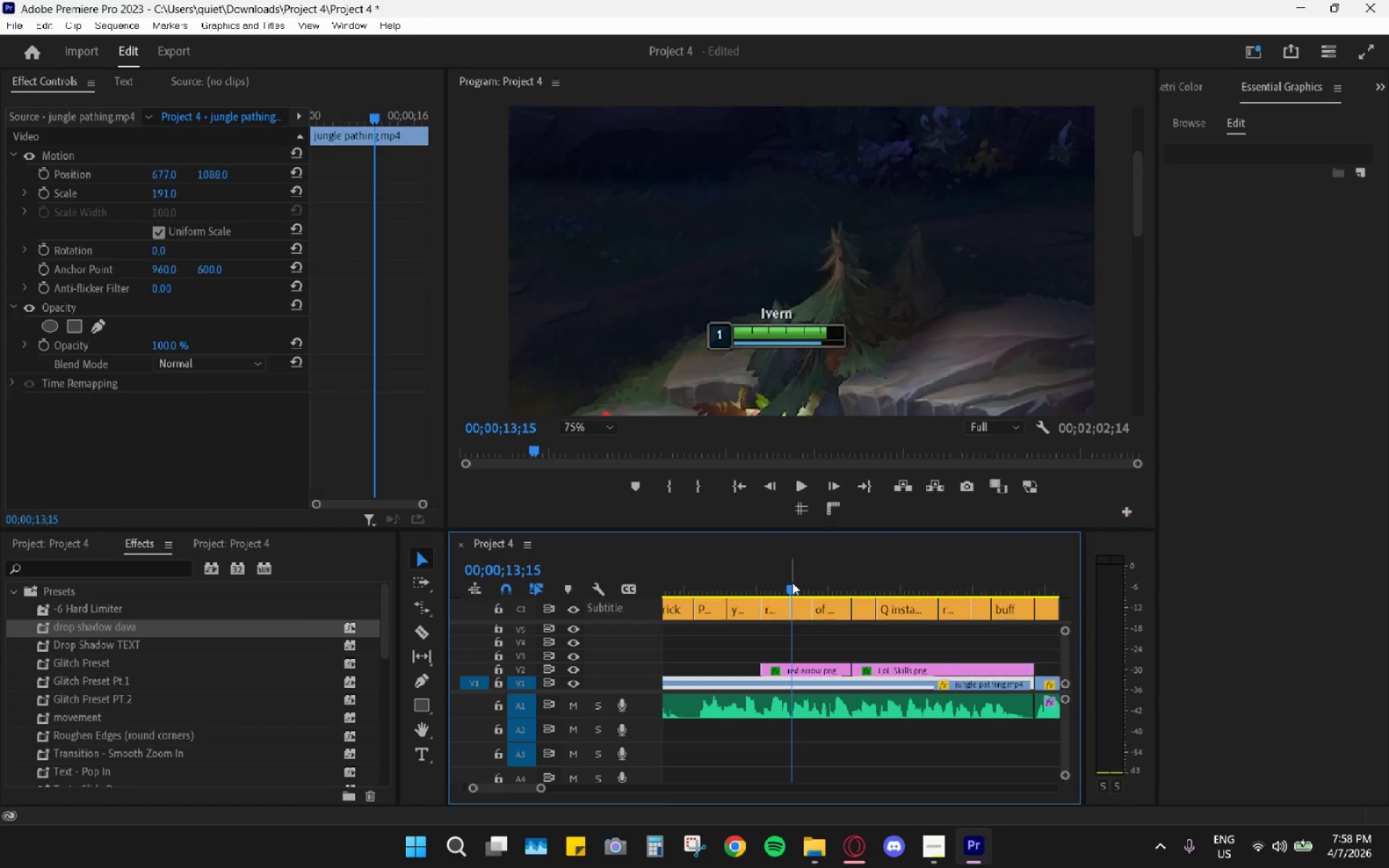 
key(Space)
 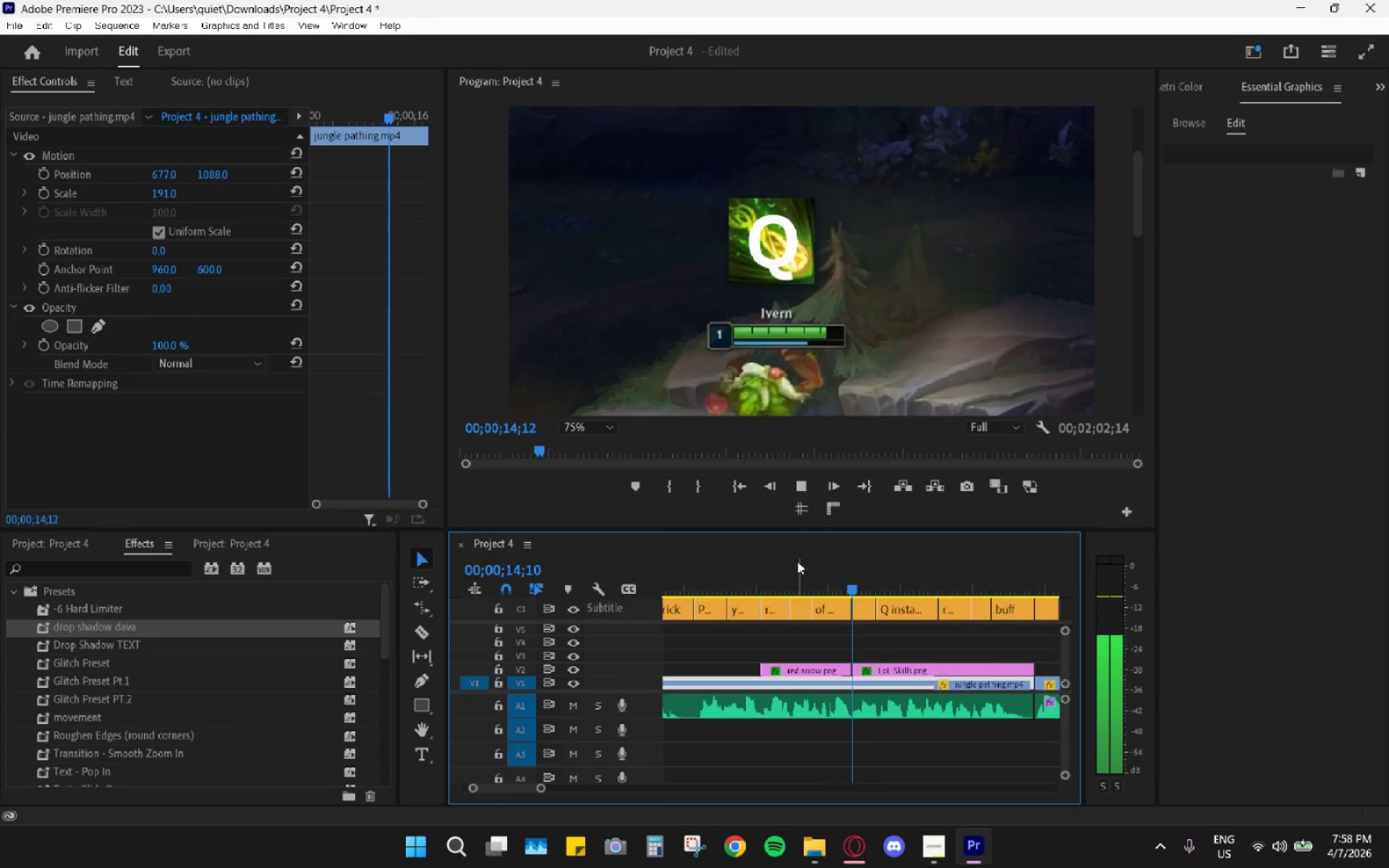 
key(Space)
 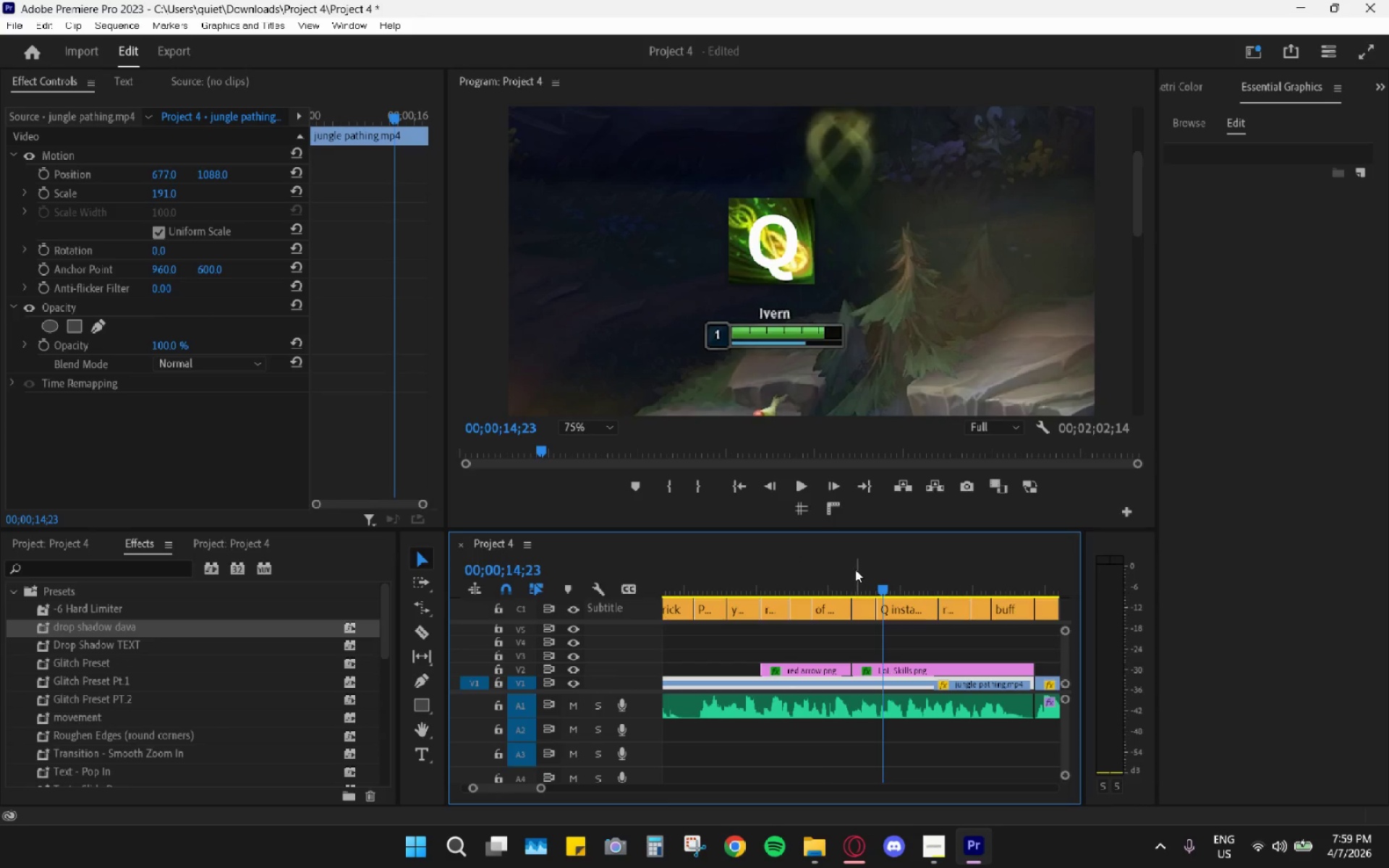 
left_click_drag(start_coordinate=[857, 574], to_coordinate=[870, 585])
 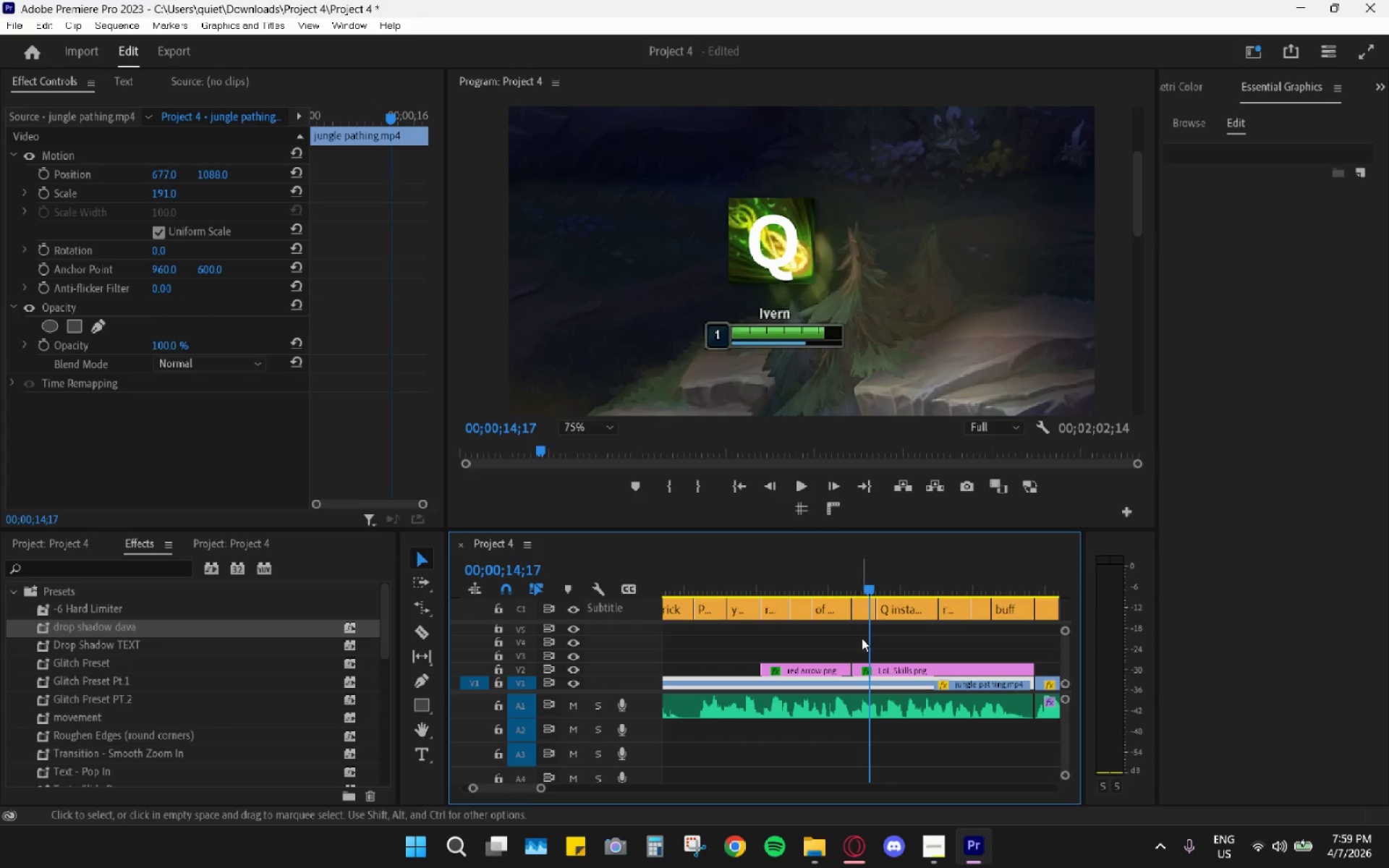 
left_click([875, 669])
 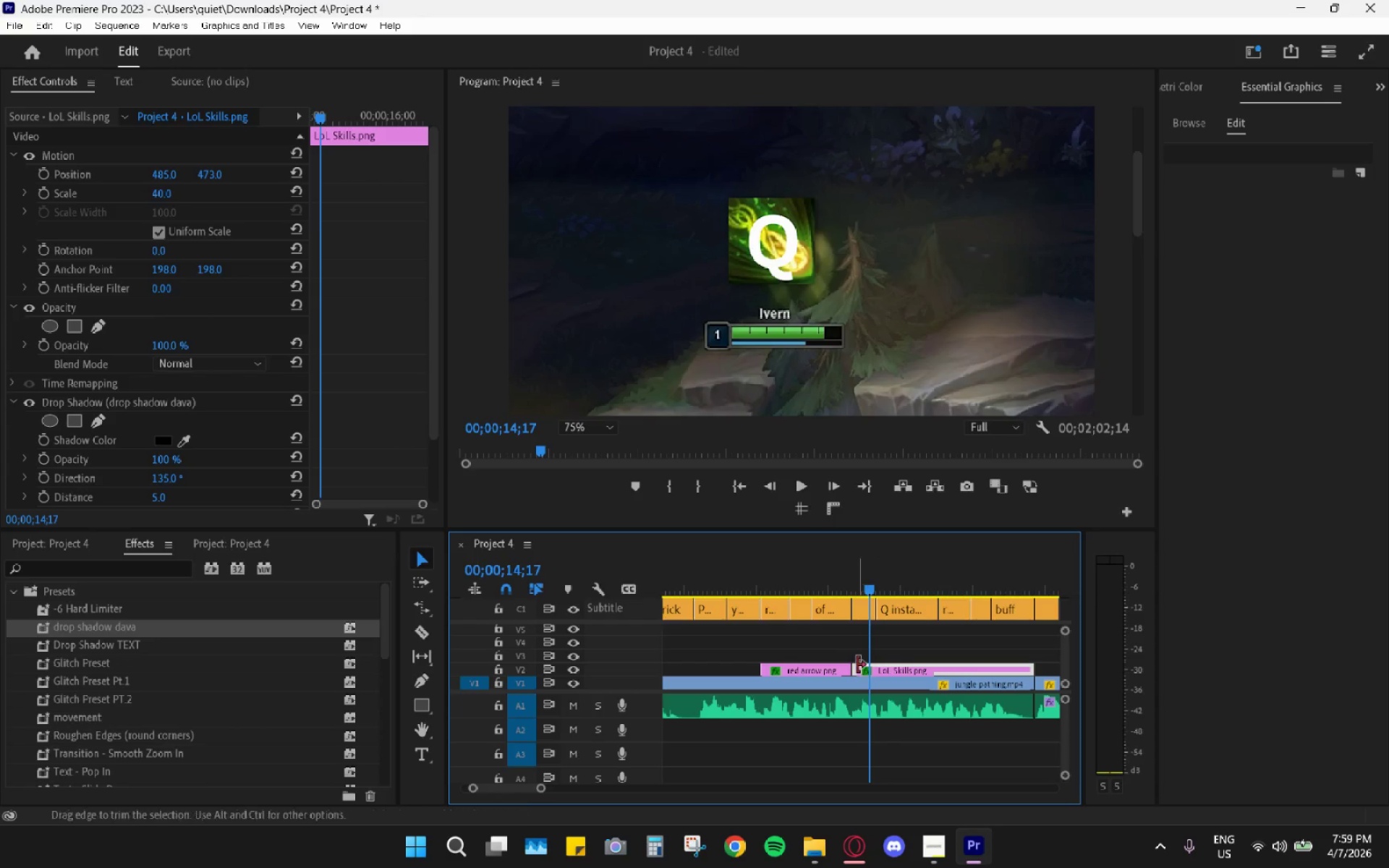 
left_click_drag(start_coordinate=[857, 665], to_coordinate=[872, 668])
 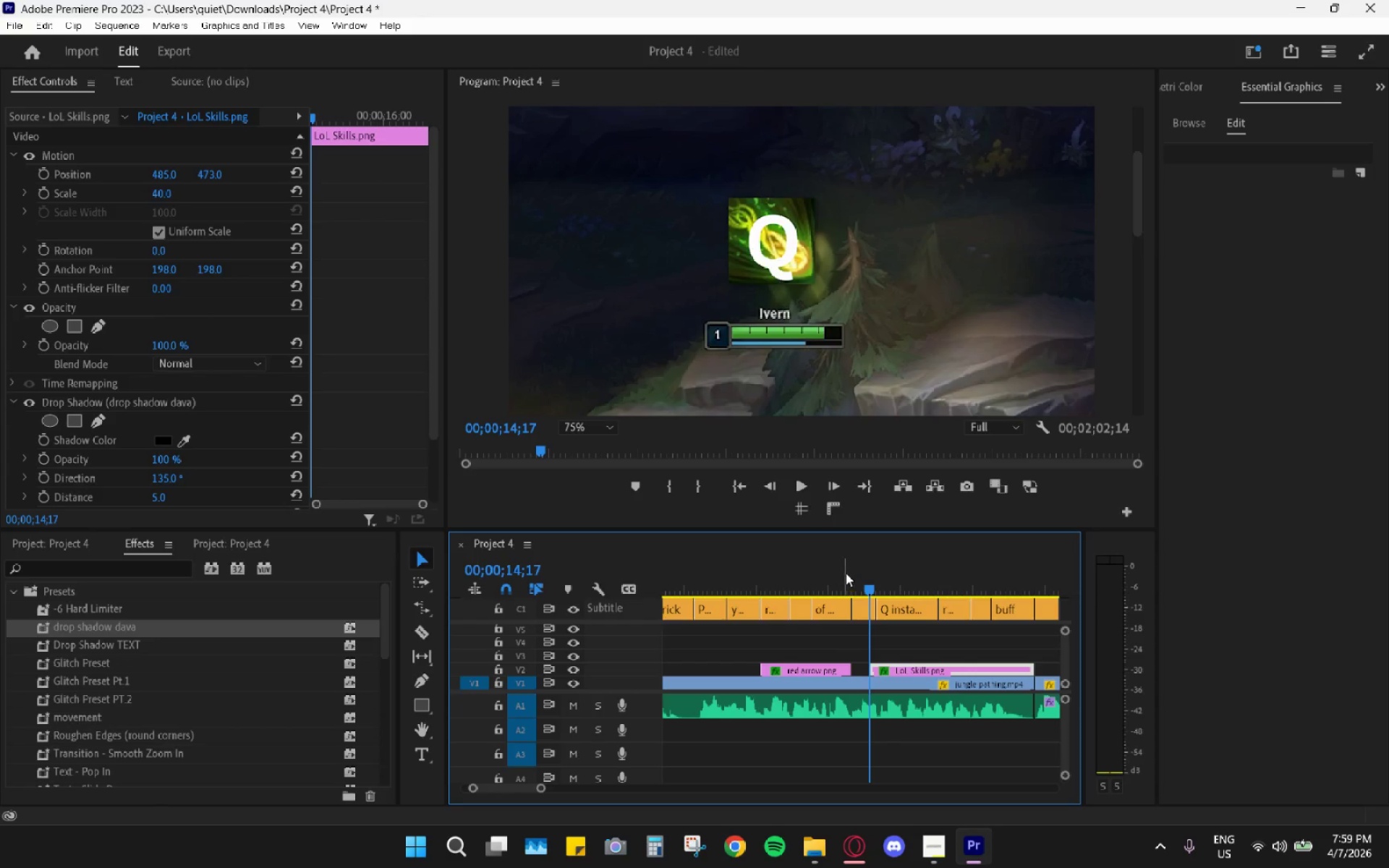 
left_click_drag(start_coordinate=[846, 573], to_coordinate=[765, 574])
 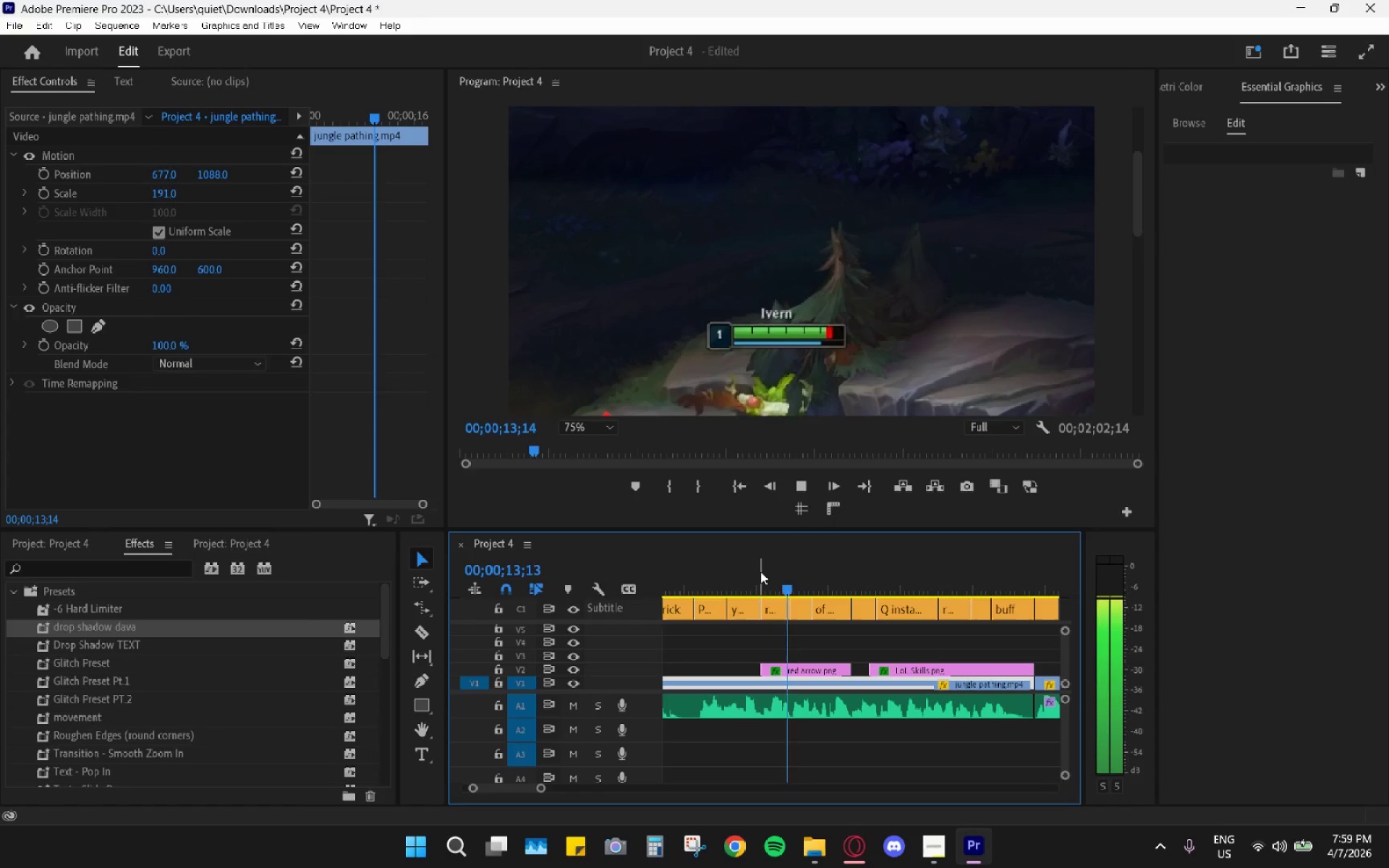 
key(Space)
 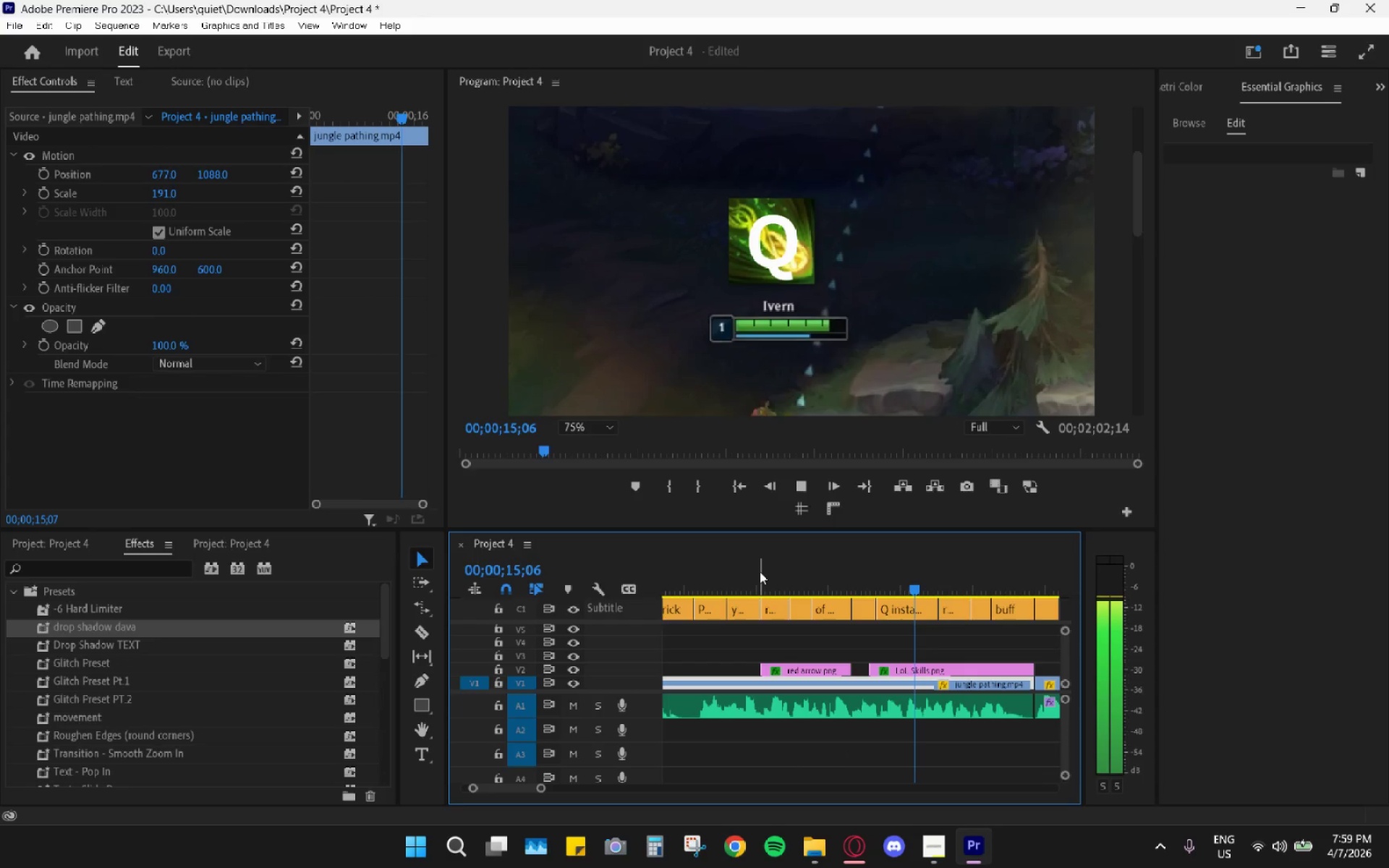 
key(Space)
 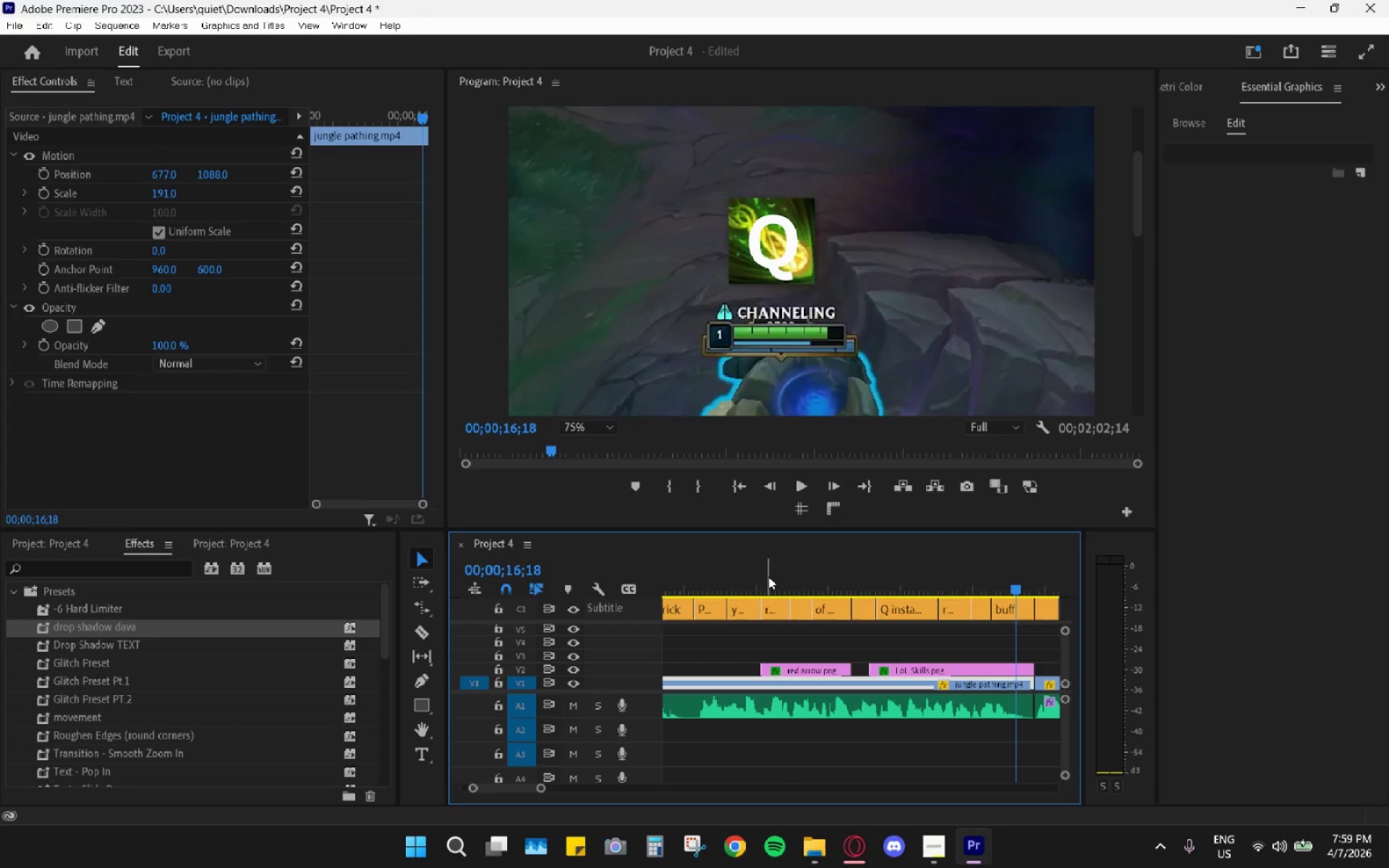 
left_click_drag(start_coordinate=[768, 578], to_coordinate=[990, 654])
 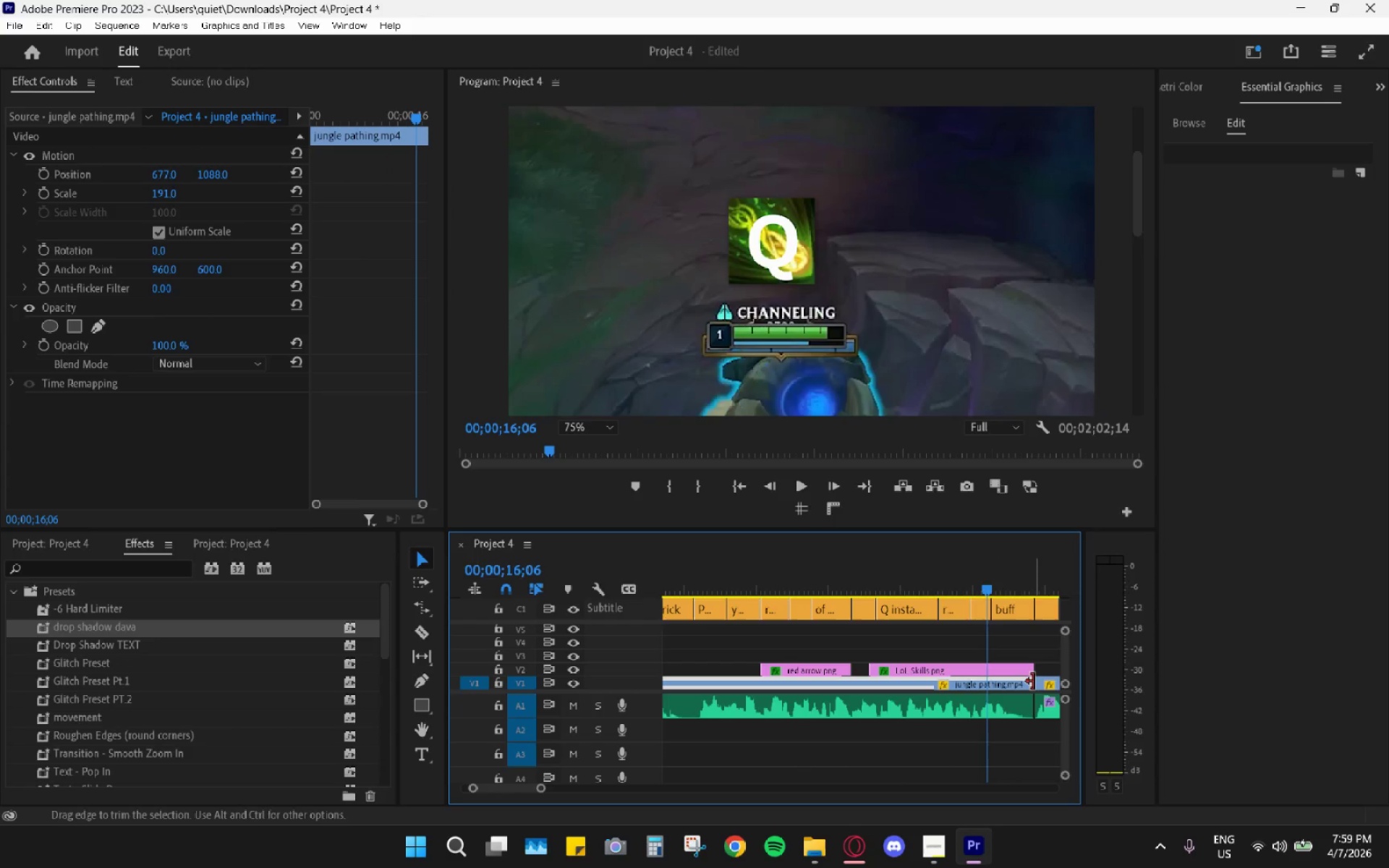 
left_click_drag(start_coordinate=[1027, 676], to_coordinate=[974, 676])
 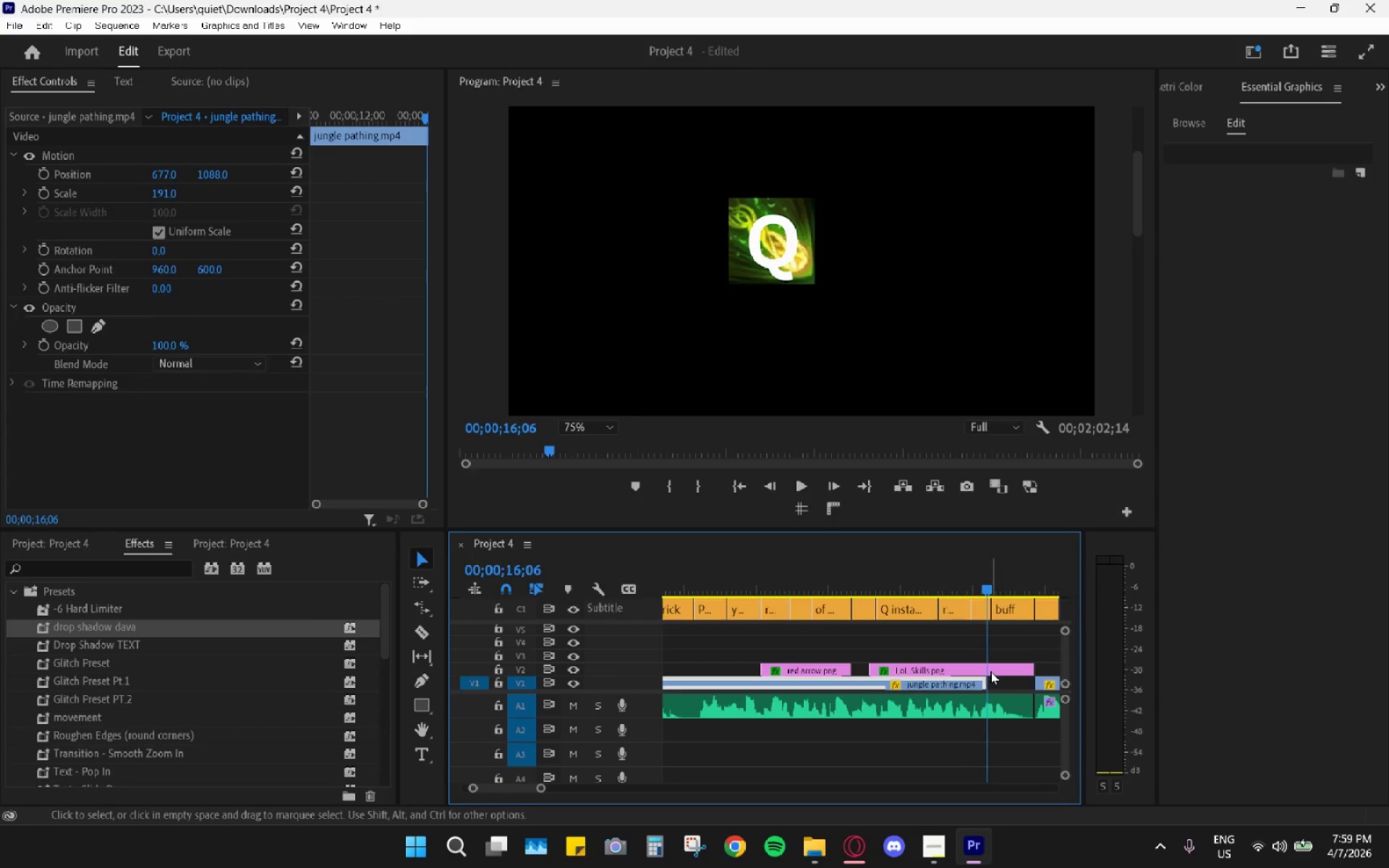 
key(Control+ControlLeft)
 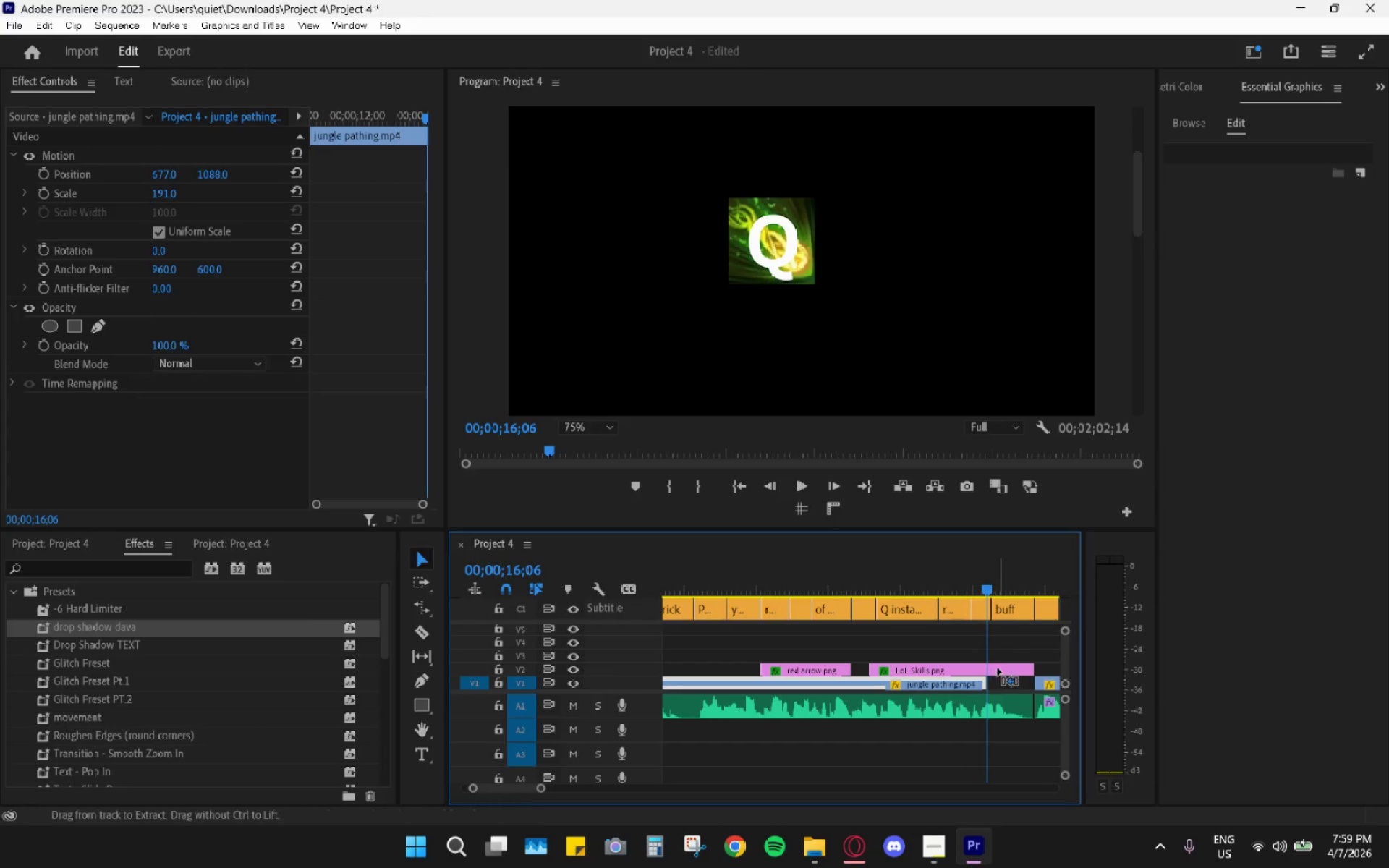 
key(Control+Z)
 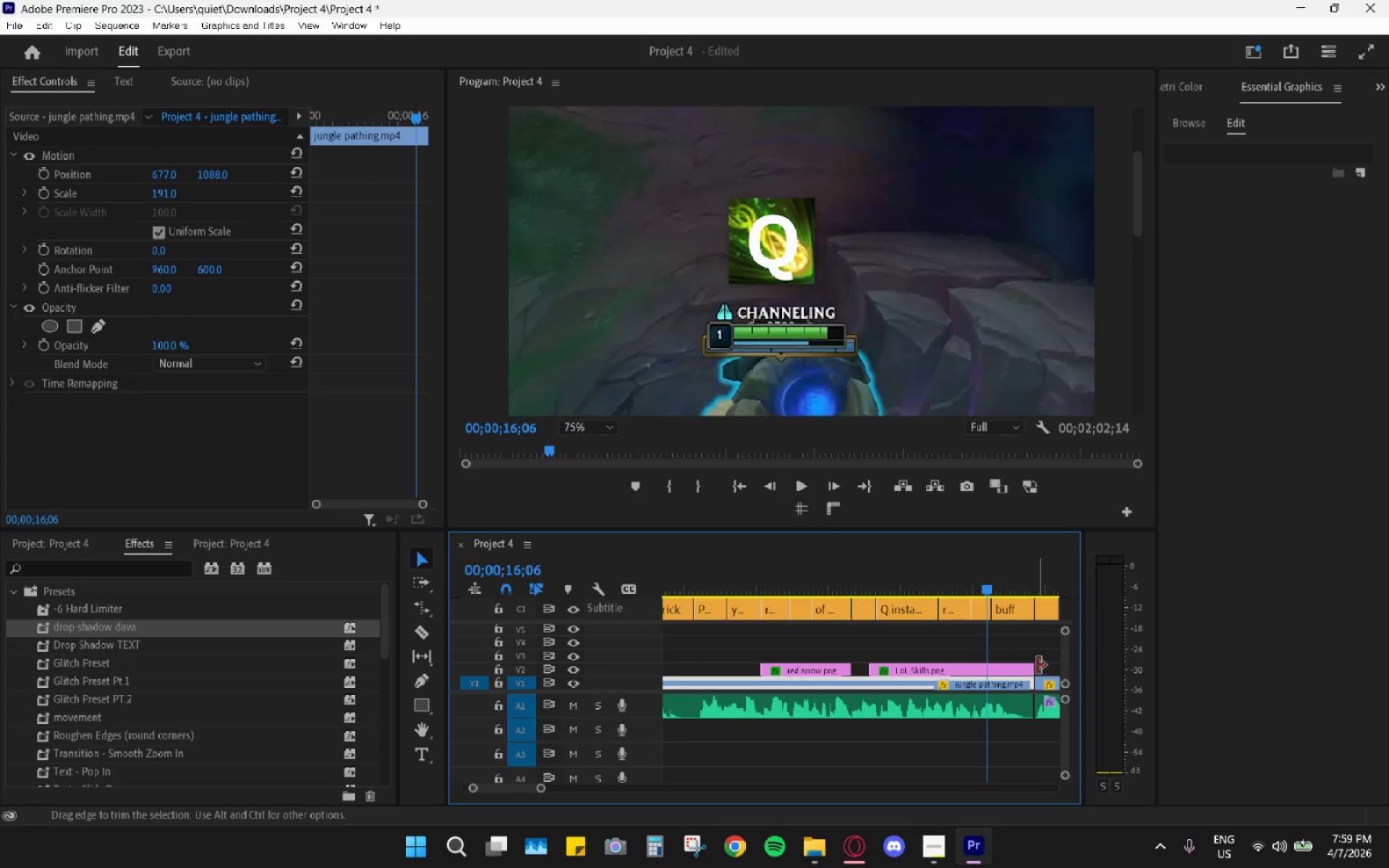 
left_click_drag(start_coordinate=[1031, 665], to_coordinate=[894, 696])
 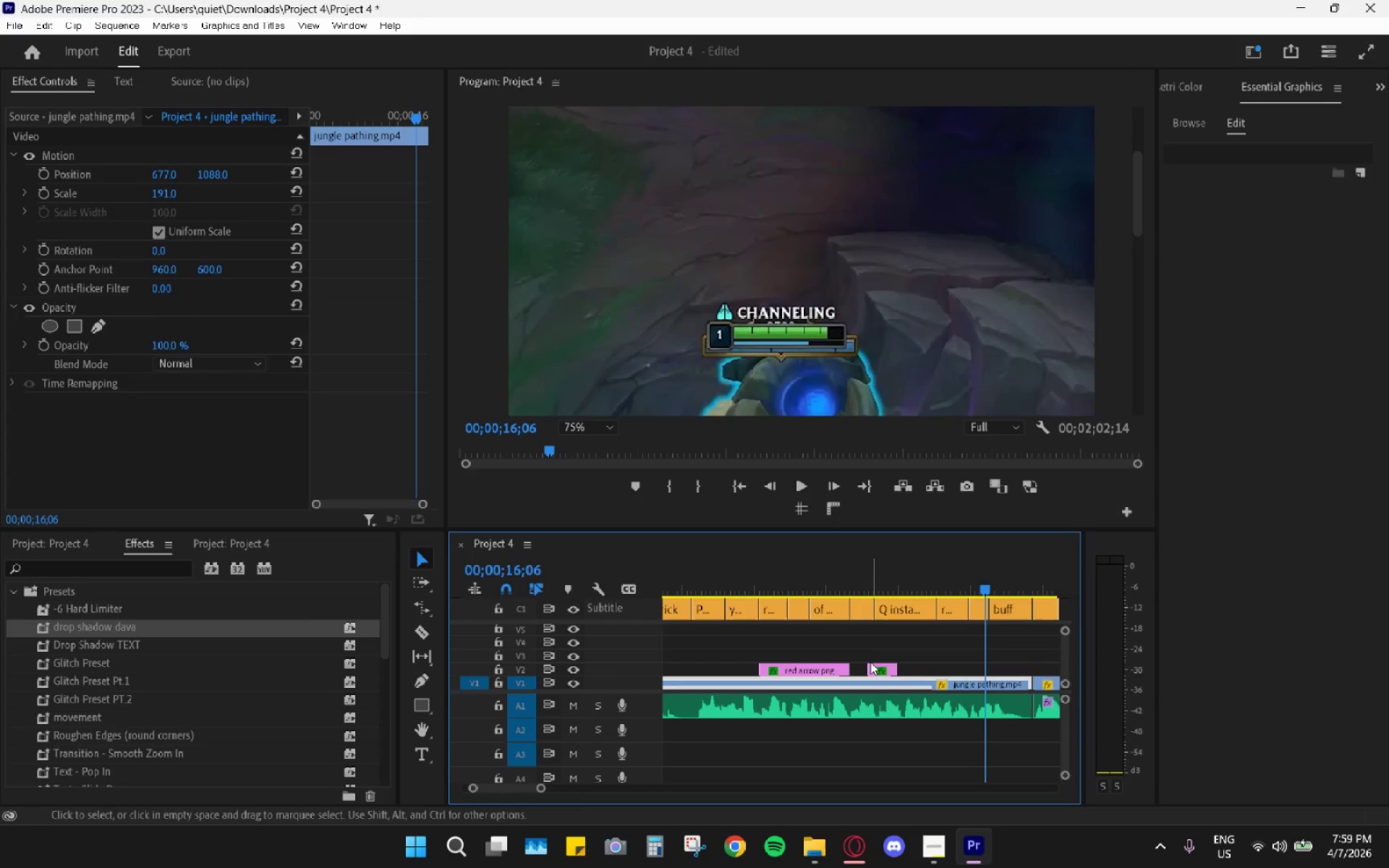 
left_click_drag(start_coordinate=[868, 670], to_coordinate=[847, 669])
 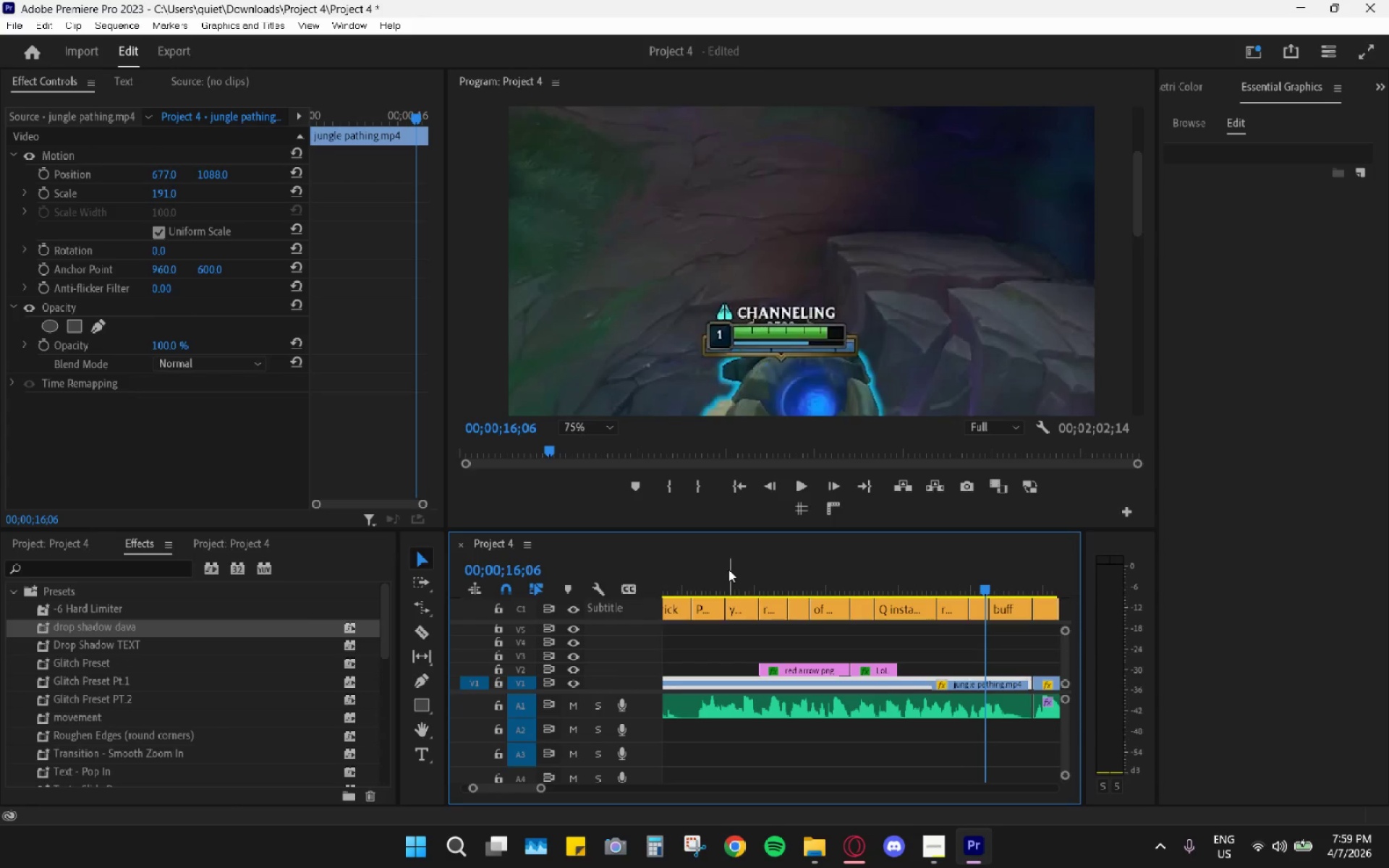 
key(Space)
 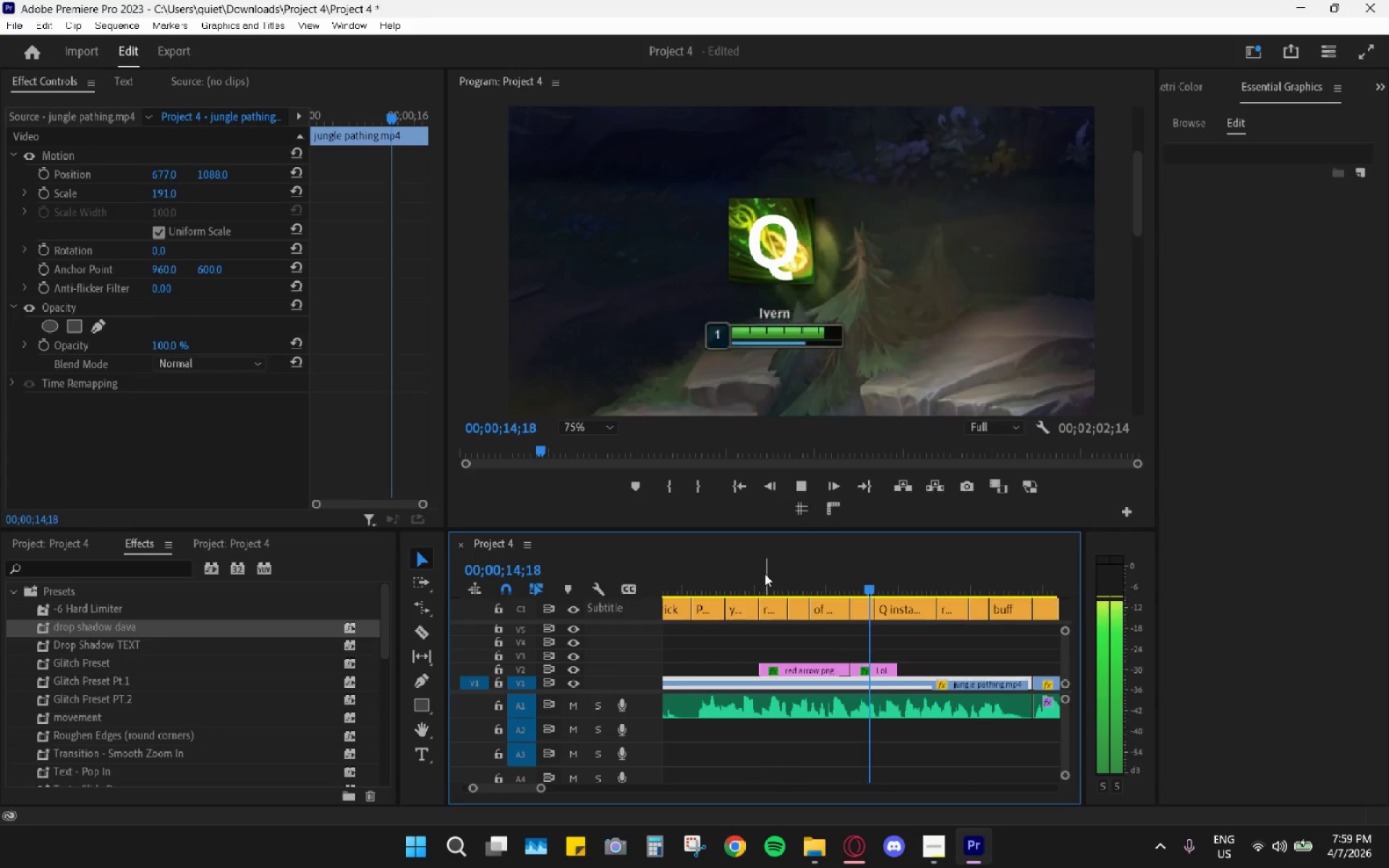 
key(Space)
 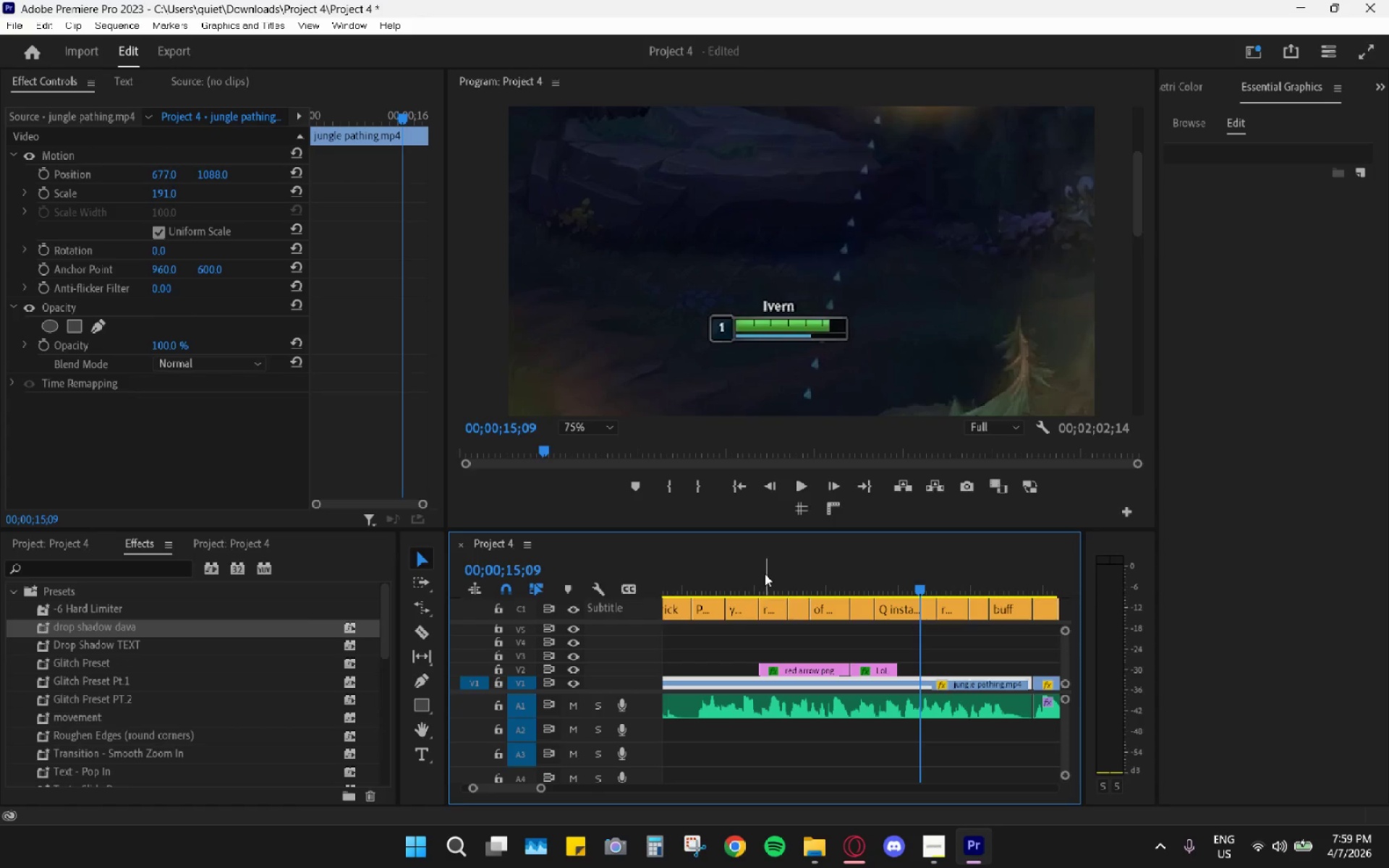 
left_click([771, 579])
 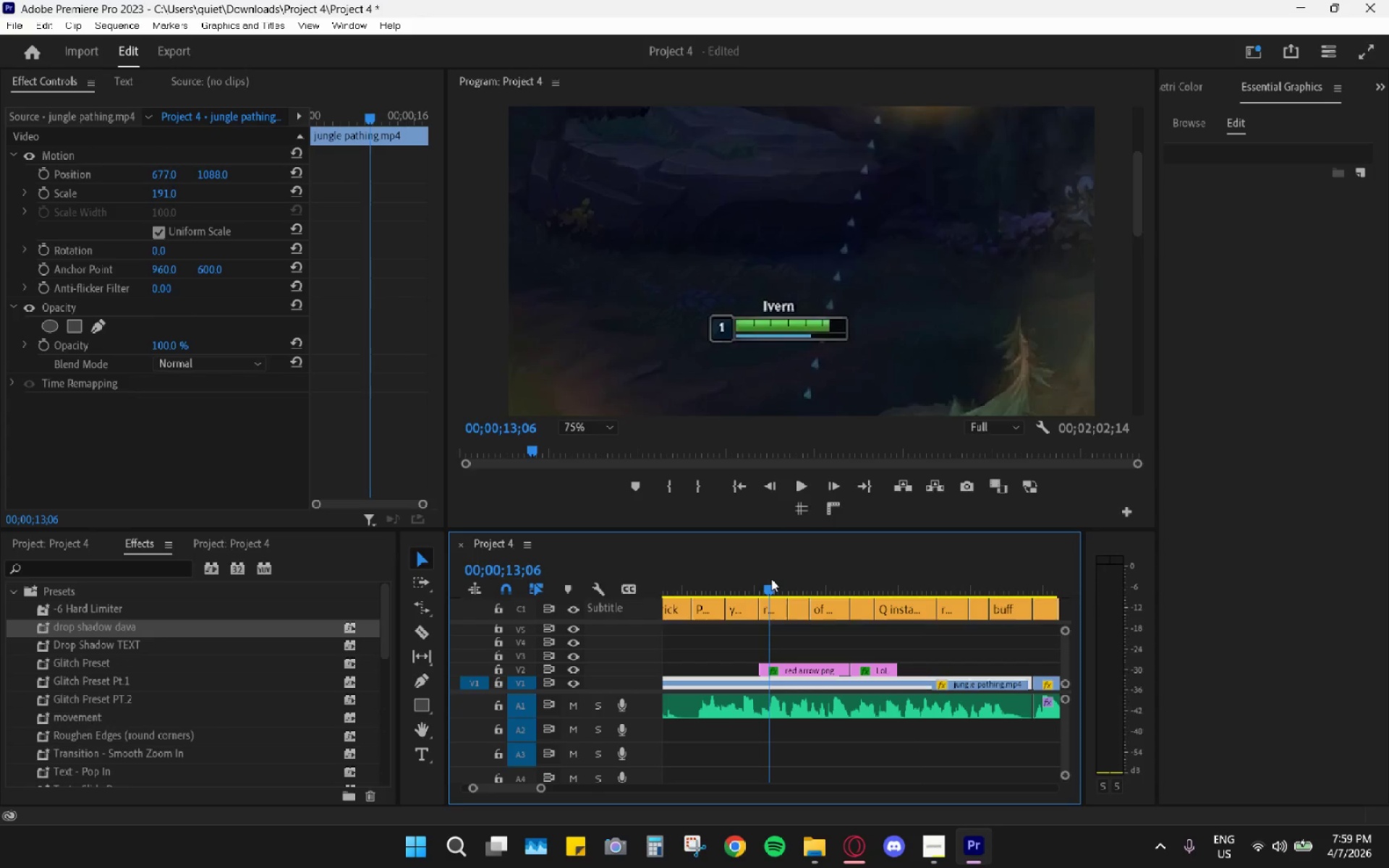 
key(Space)
 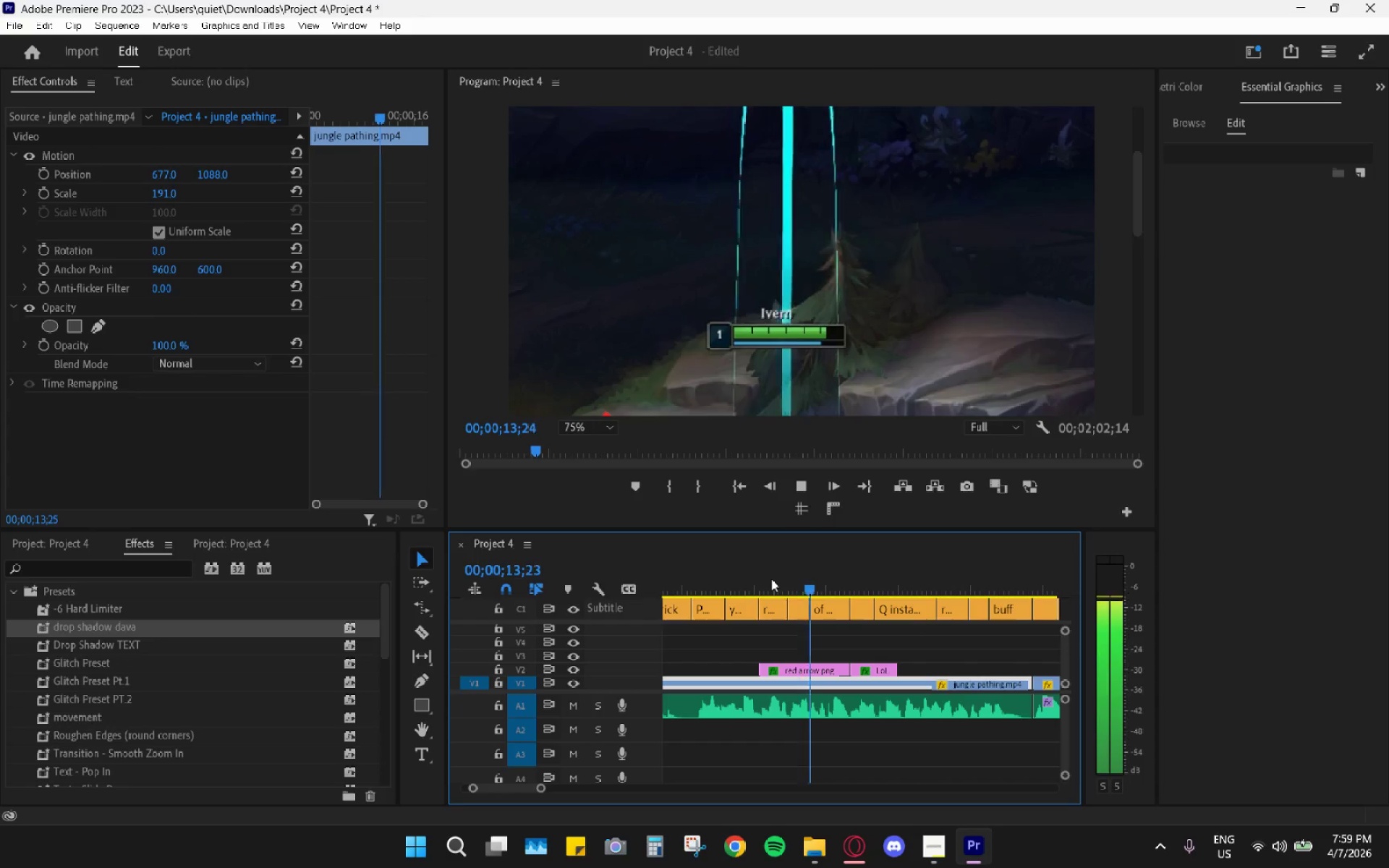 
key(Space)
 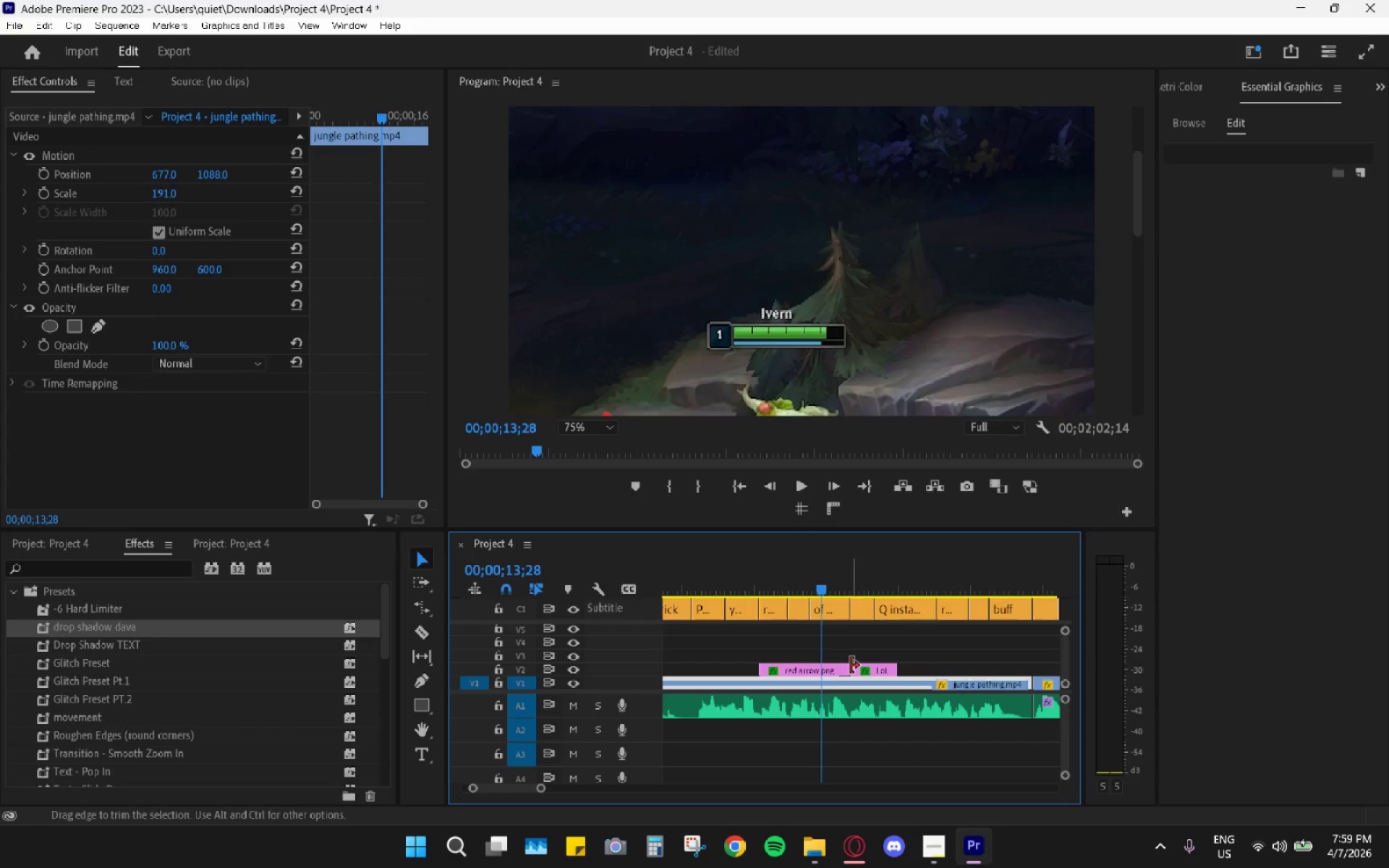 
left_click_drag(start_coordinate=[862, 669], to_coordinate=[828, 654])
 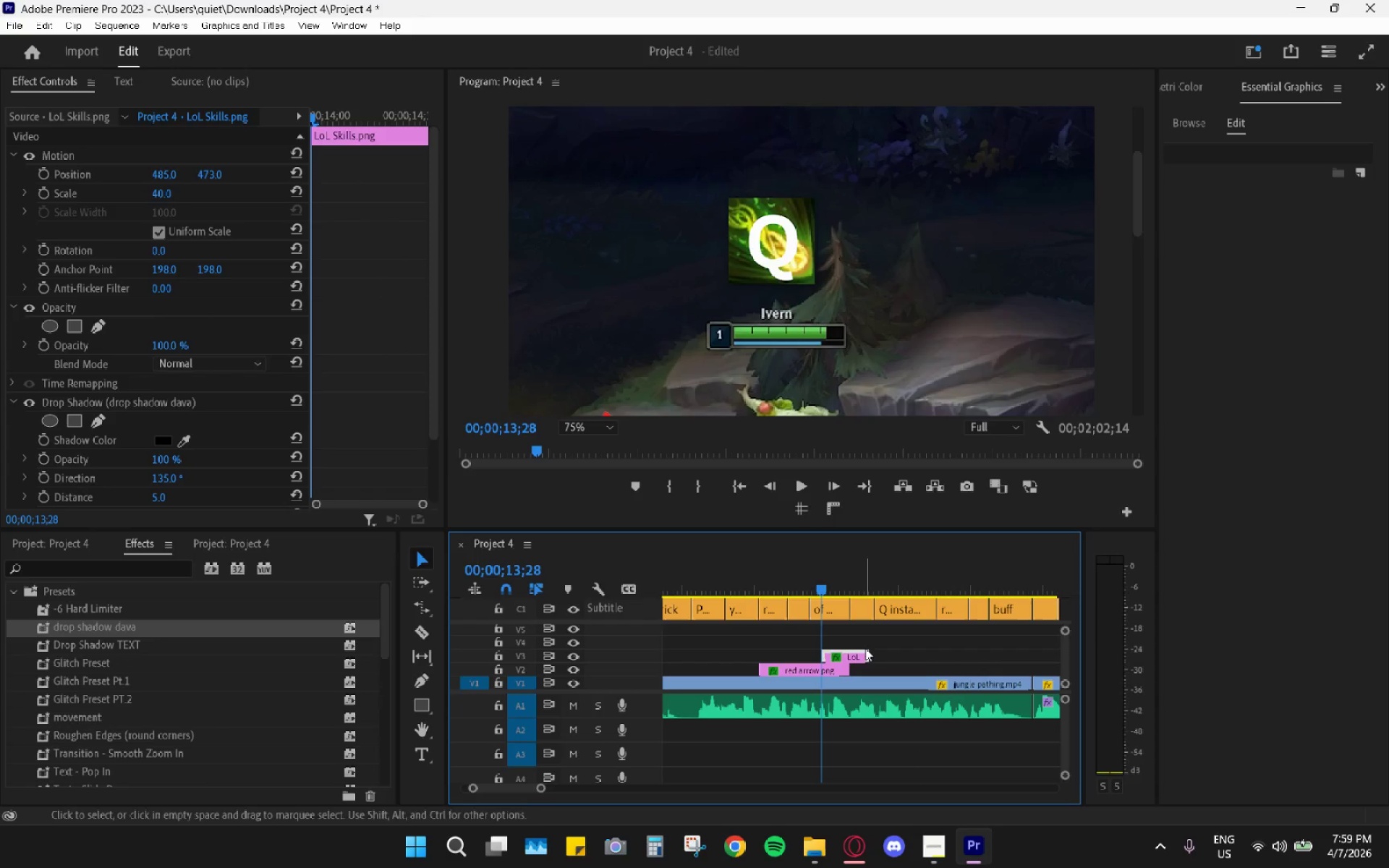 
key(Space)
 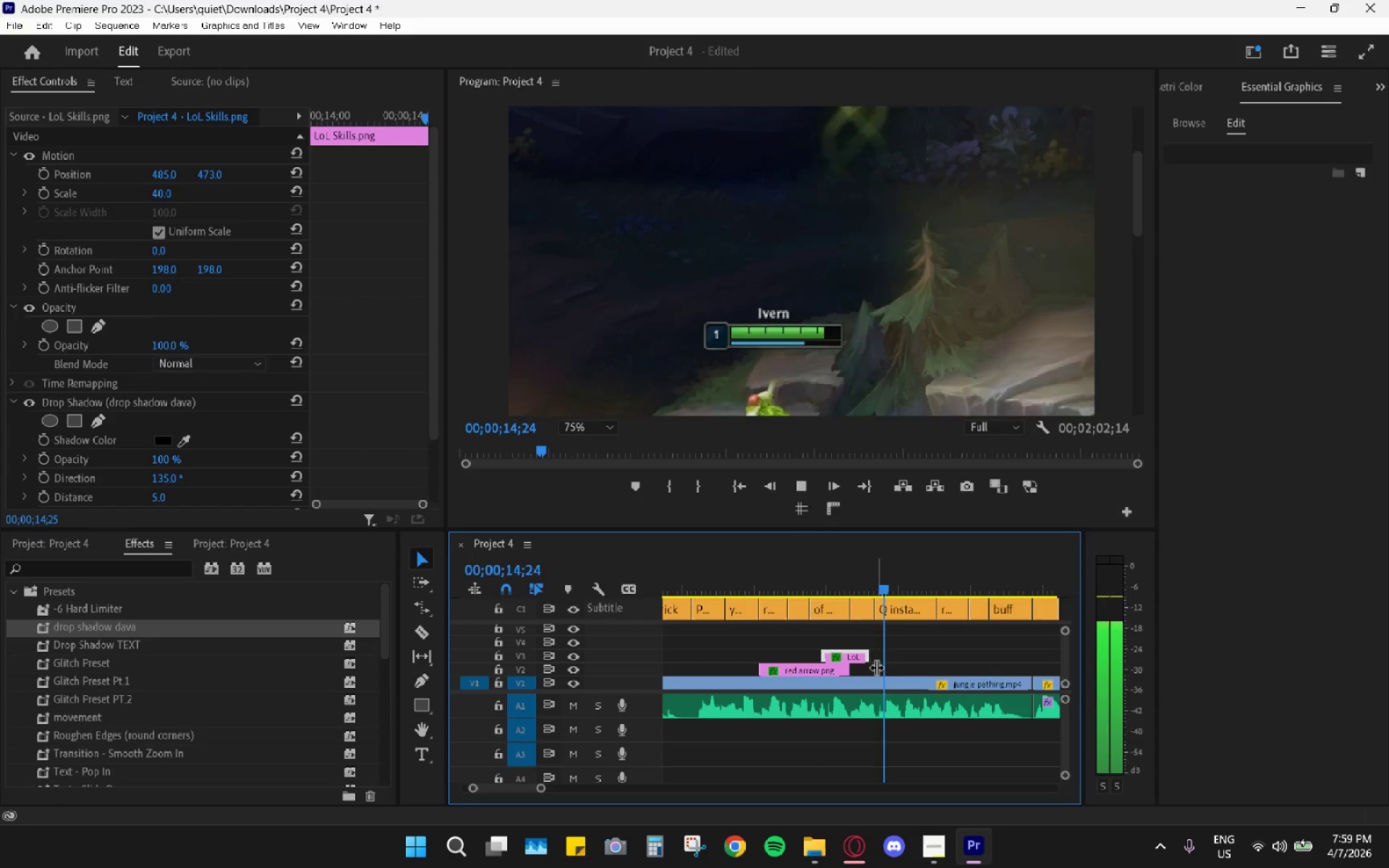 
key(Space)
 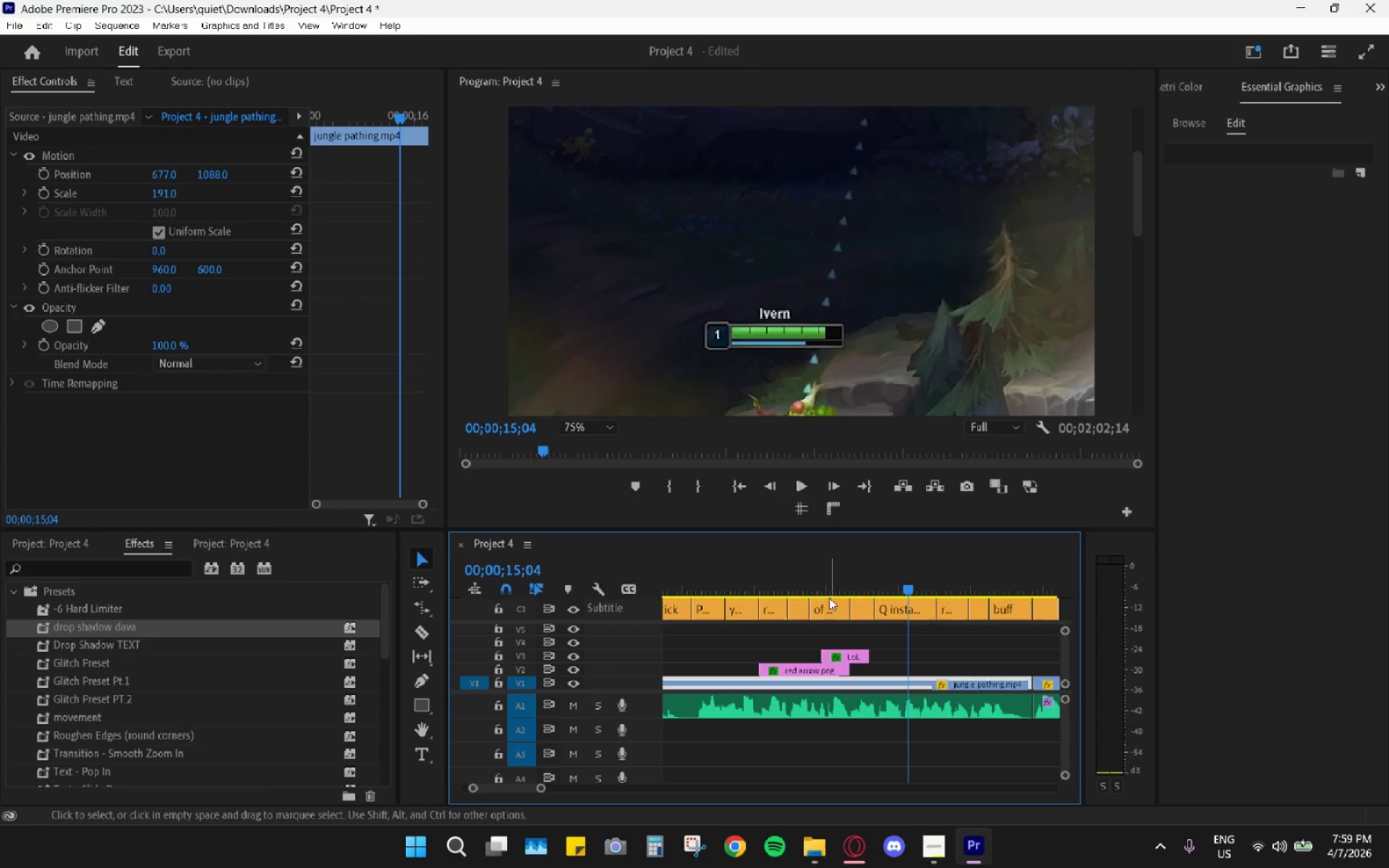 
left_click_drag(start_coordinate=[815, 582], to_coordinate=[784, 579])
 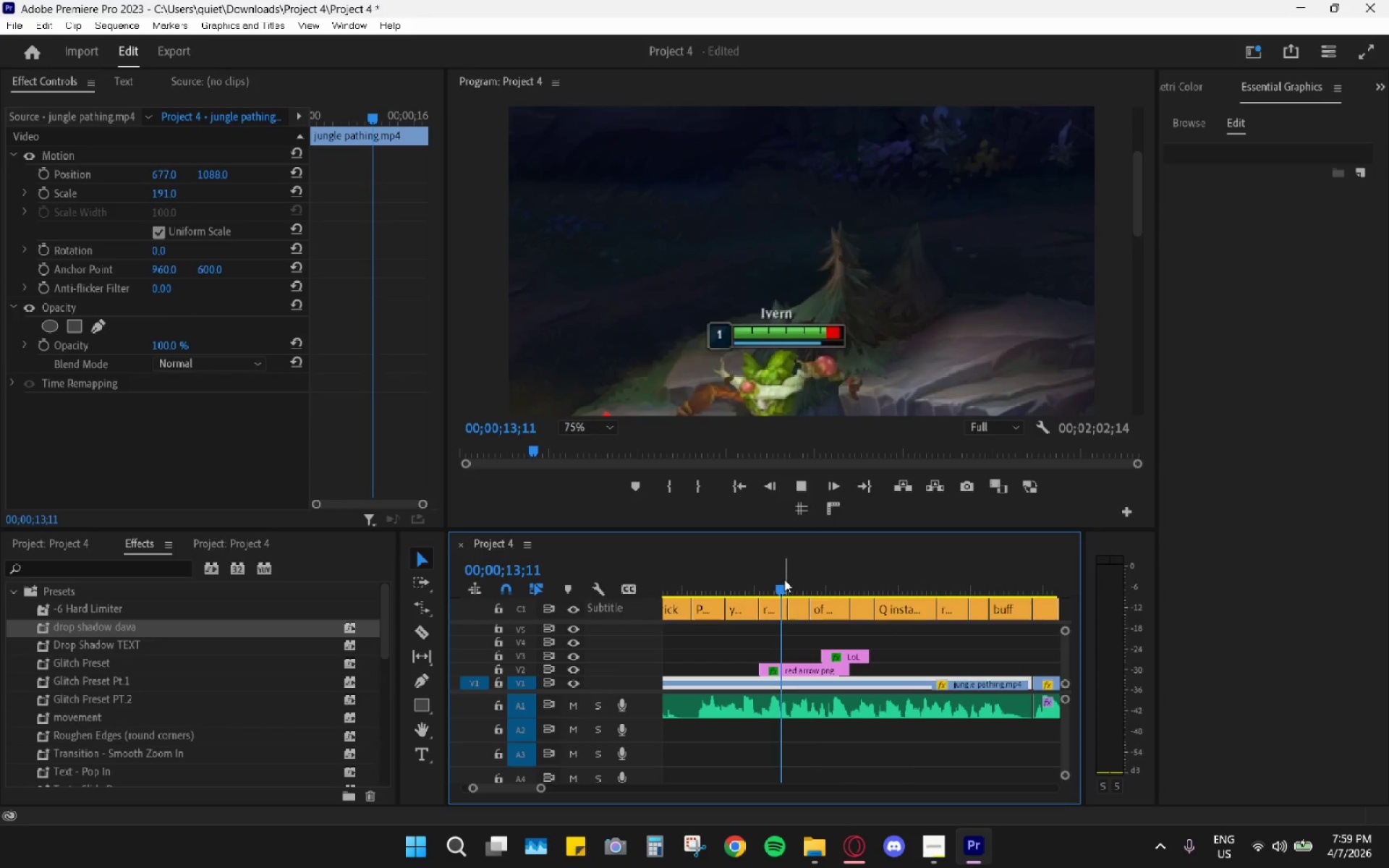 
key(Space)
 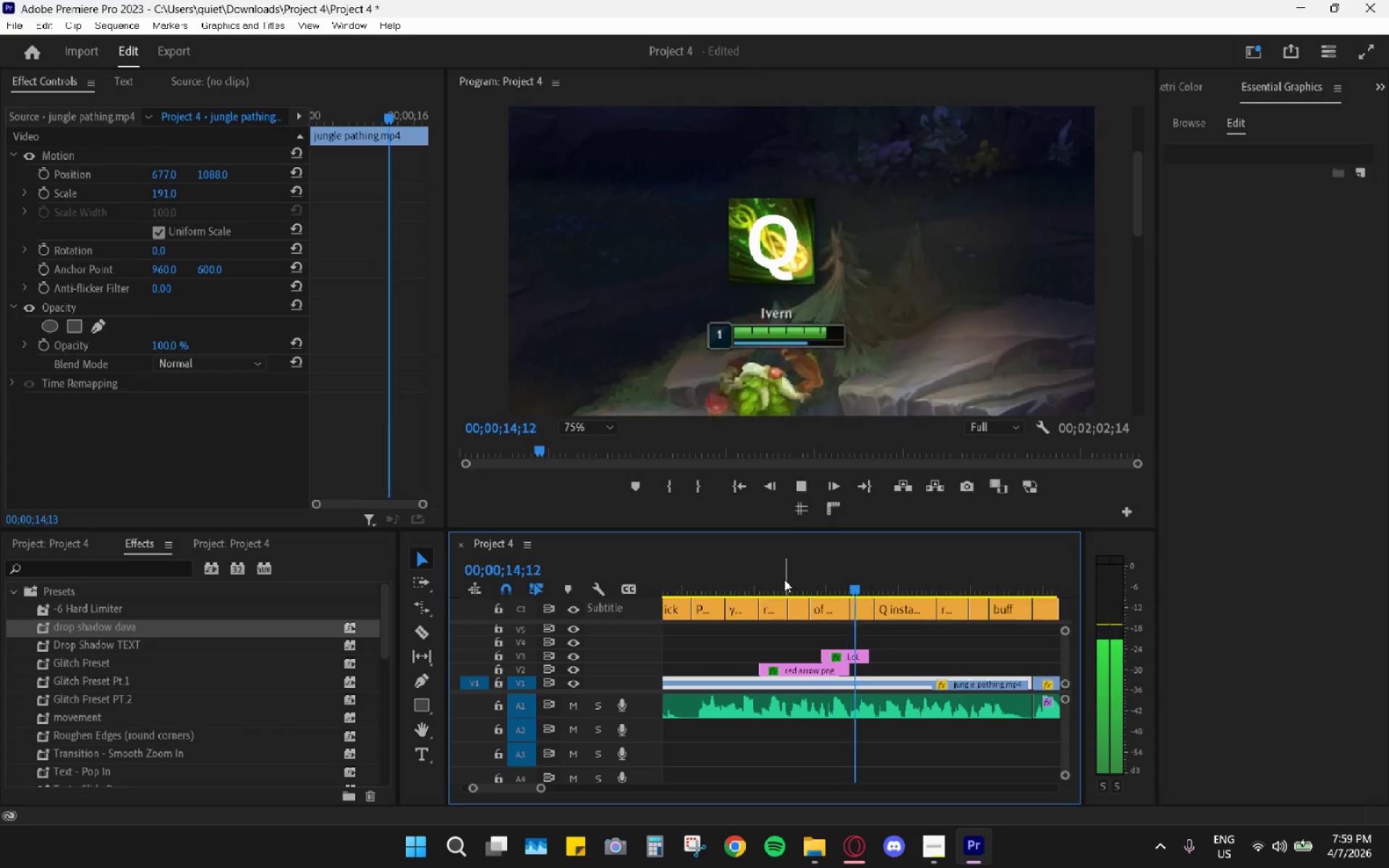 
key(Space)
 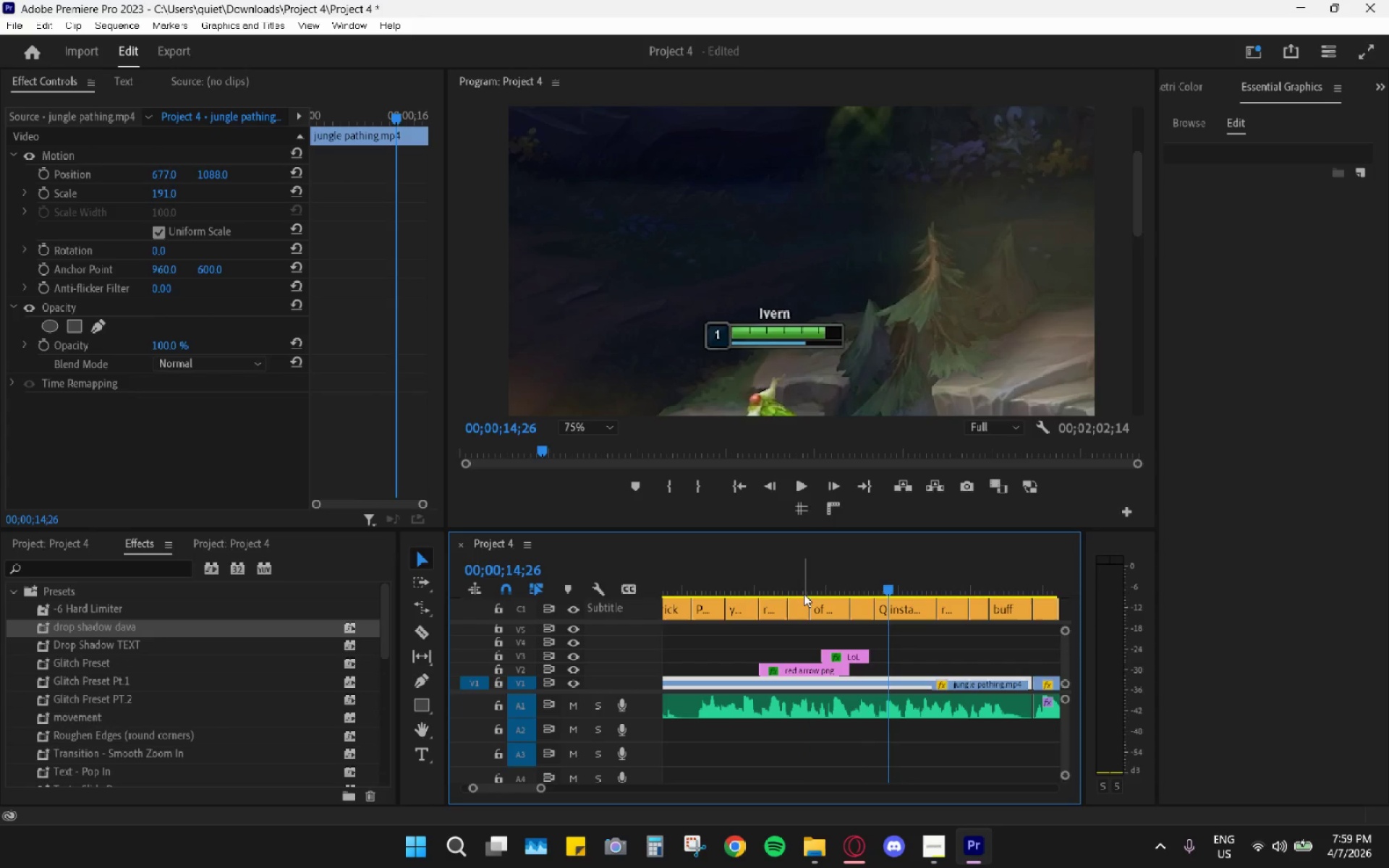 
left_click_drag(start_coordinate=[805, 578], to_coordinate=[809, 624])
 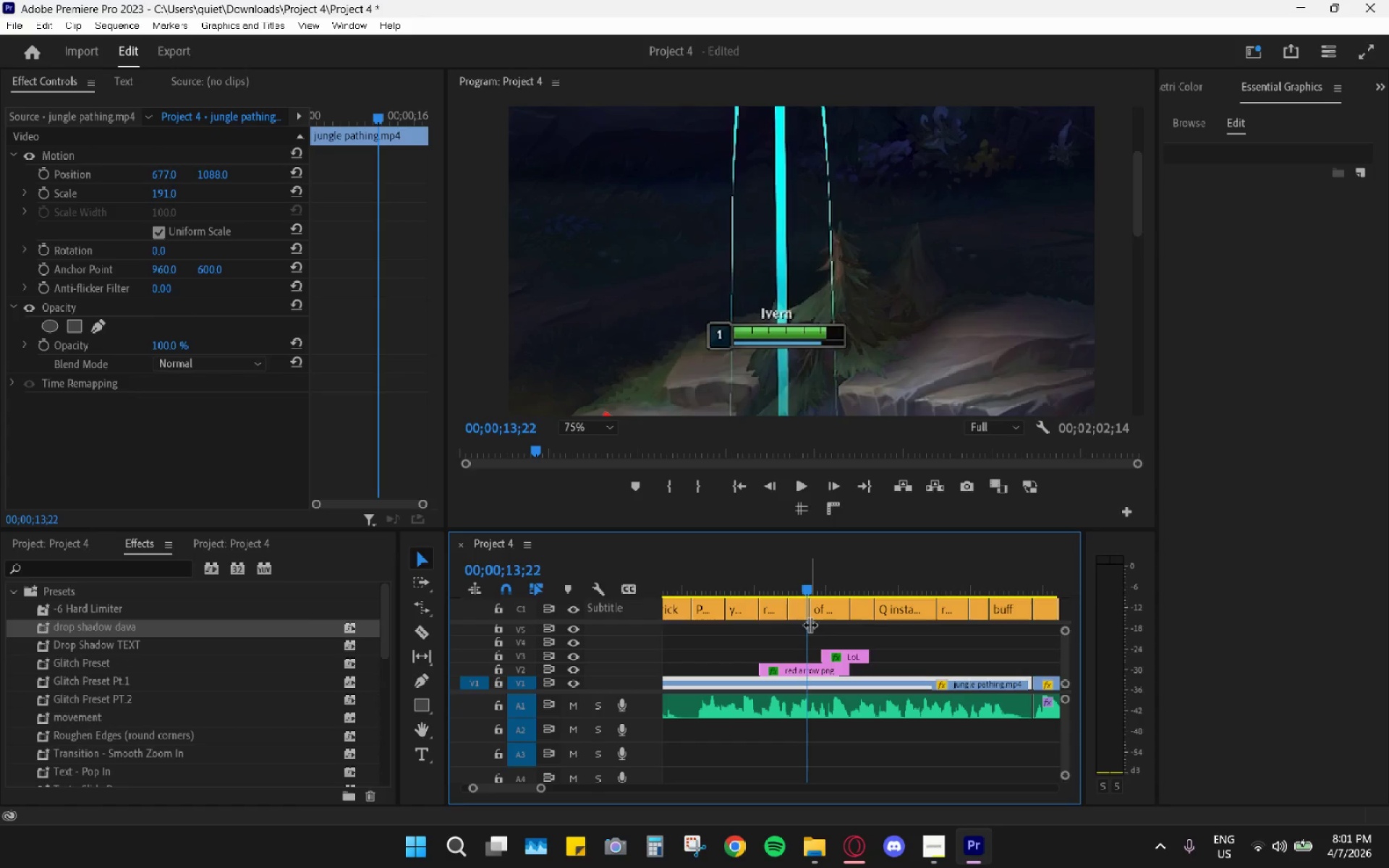 
wait(88.69)
 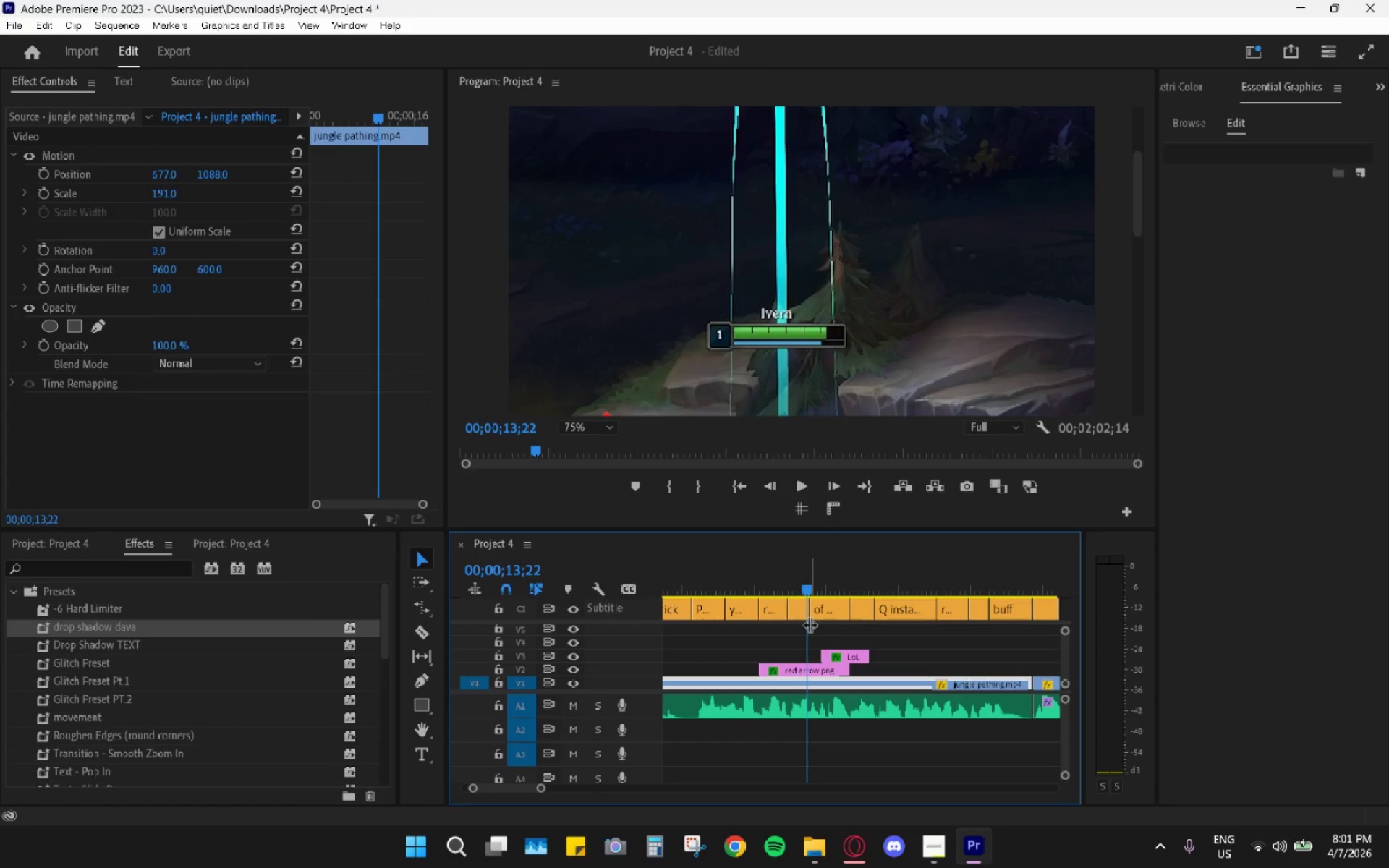 
left_click_drag(start_coordinate=[740, 586], to_coordinate=[849, 614])
 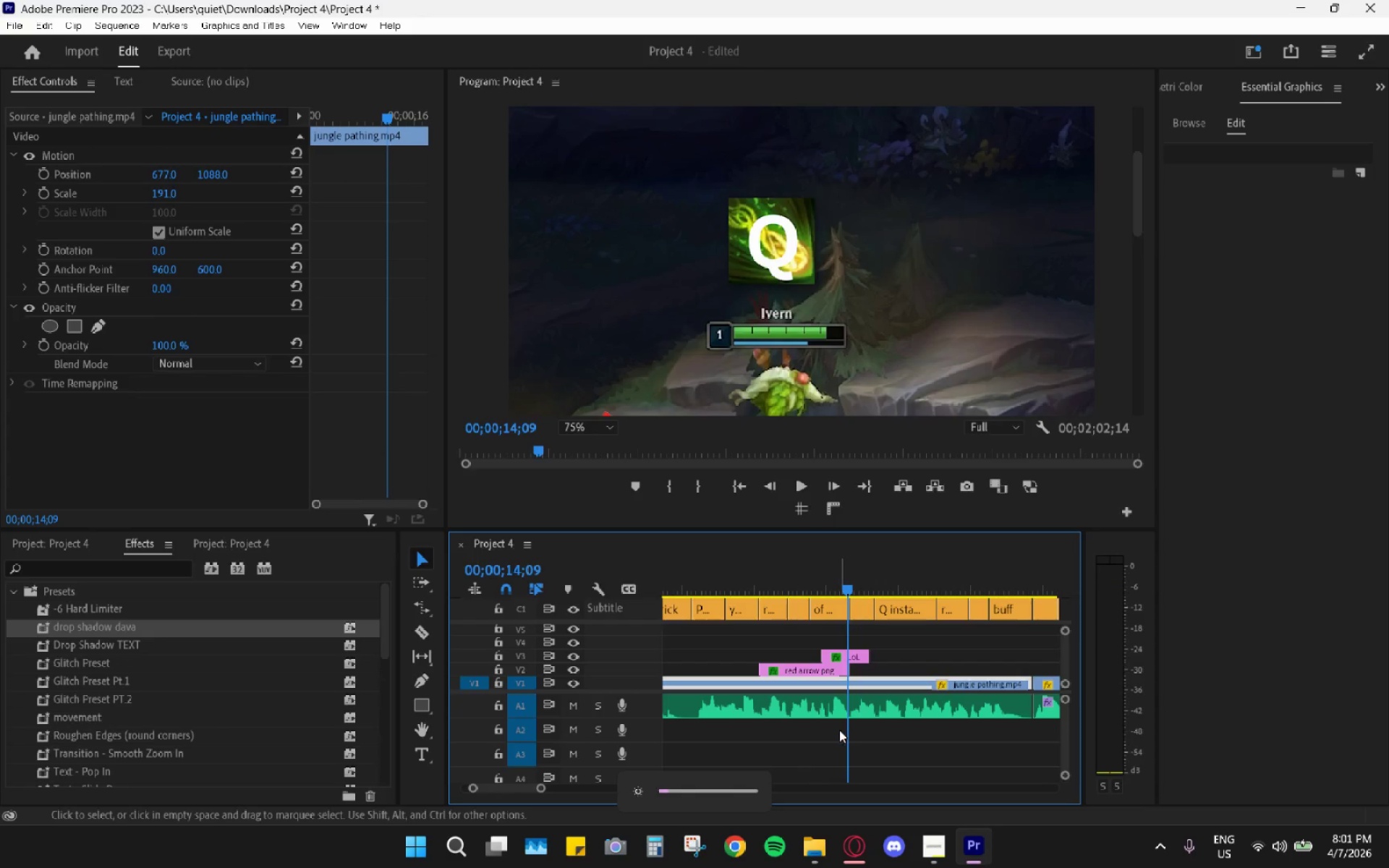 
wait(5.06)
 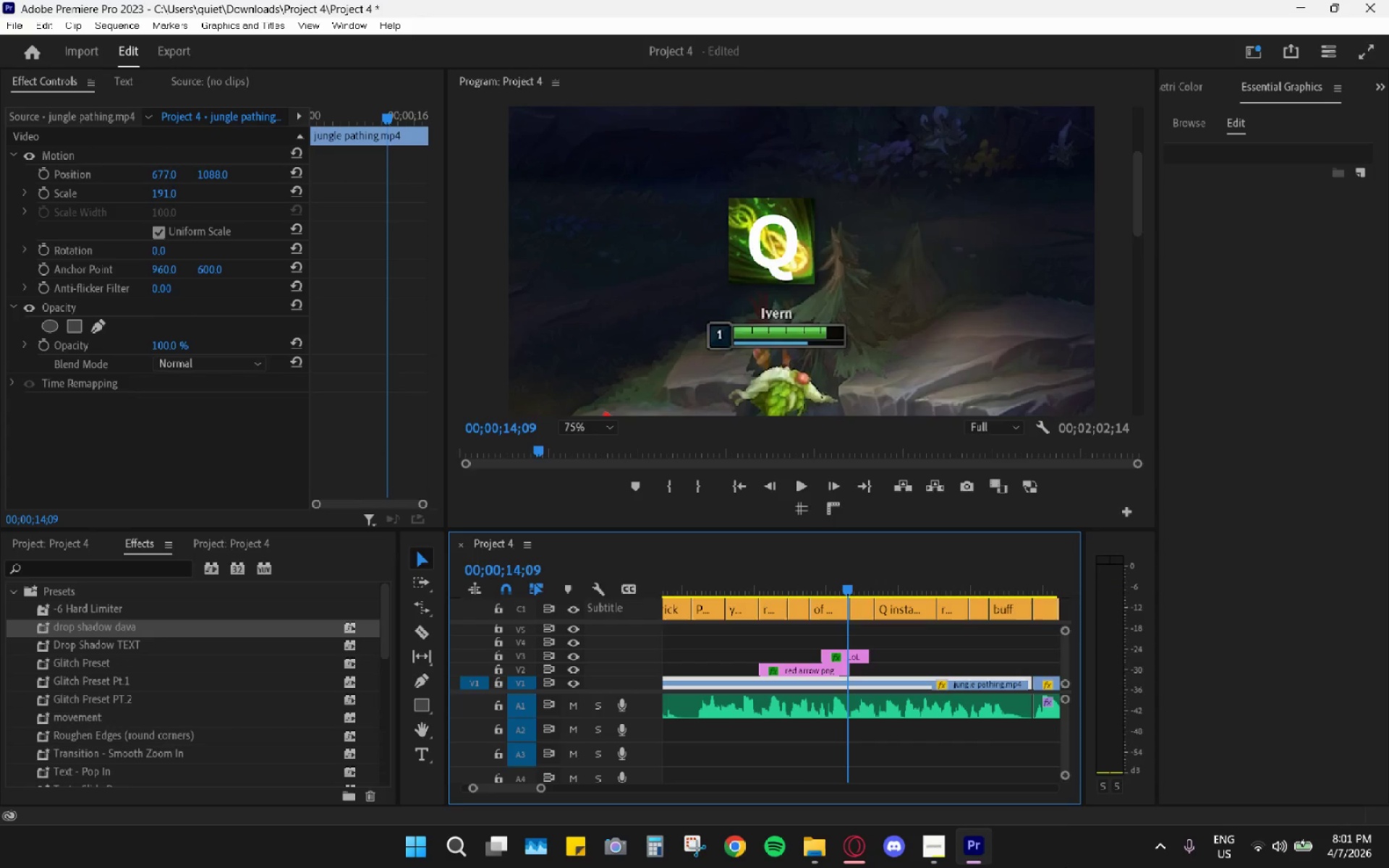 
left_click_drag(start_coordinate=[794, 574], to_coordinate=[831, 590])